 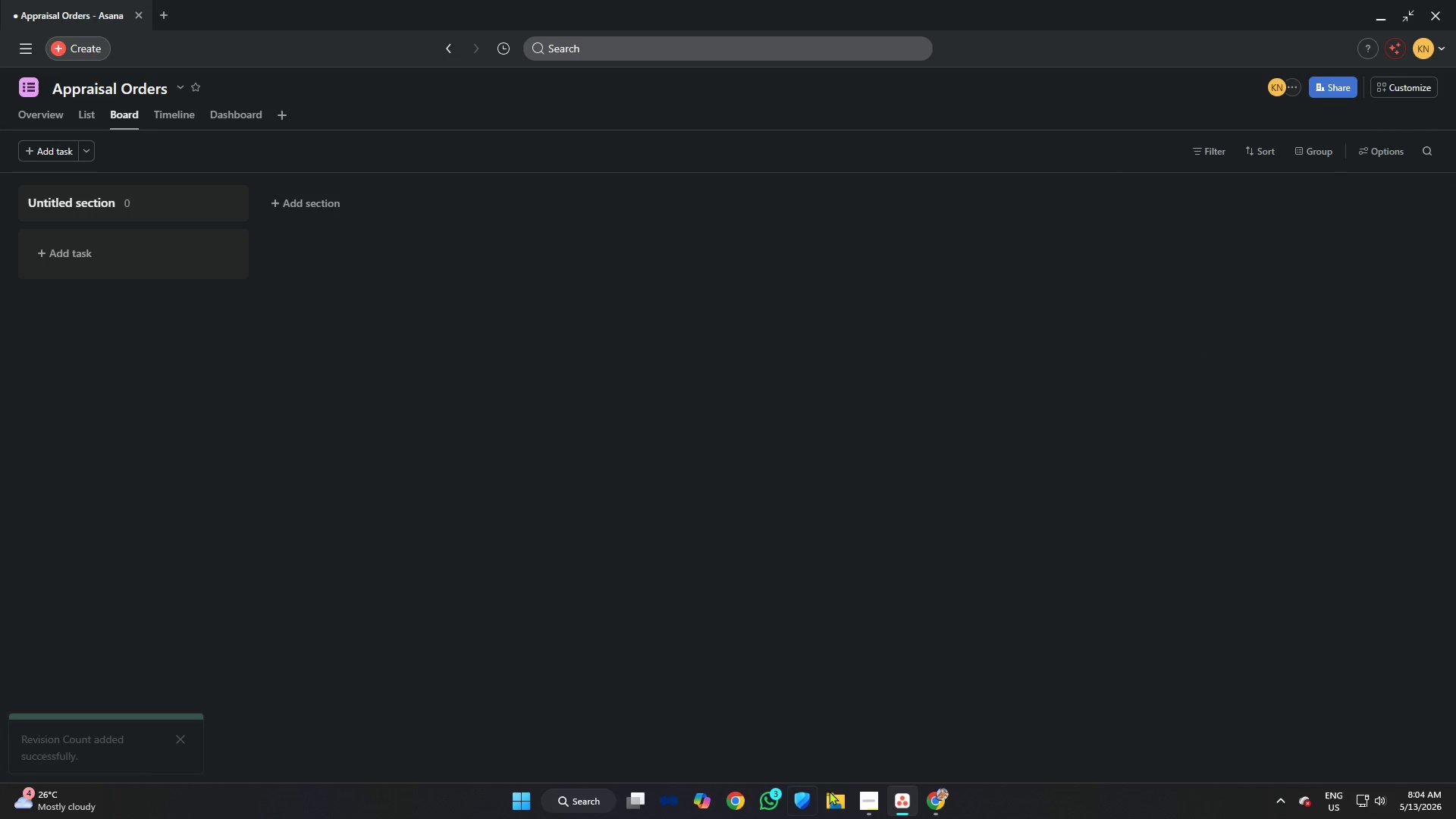 
left_click([80, 206])
 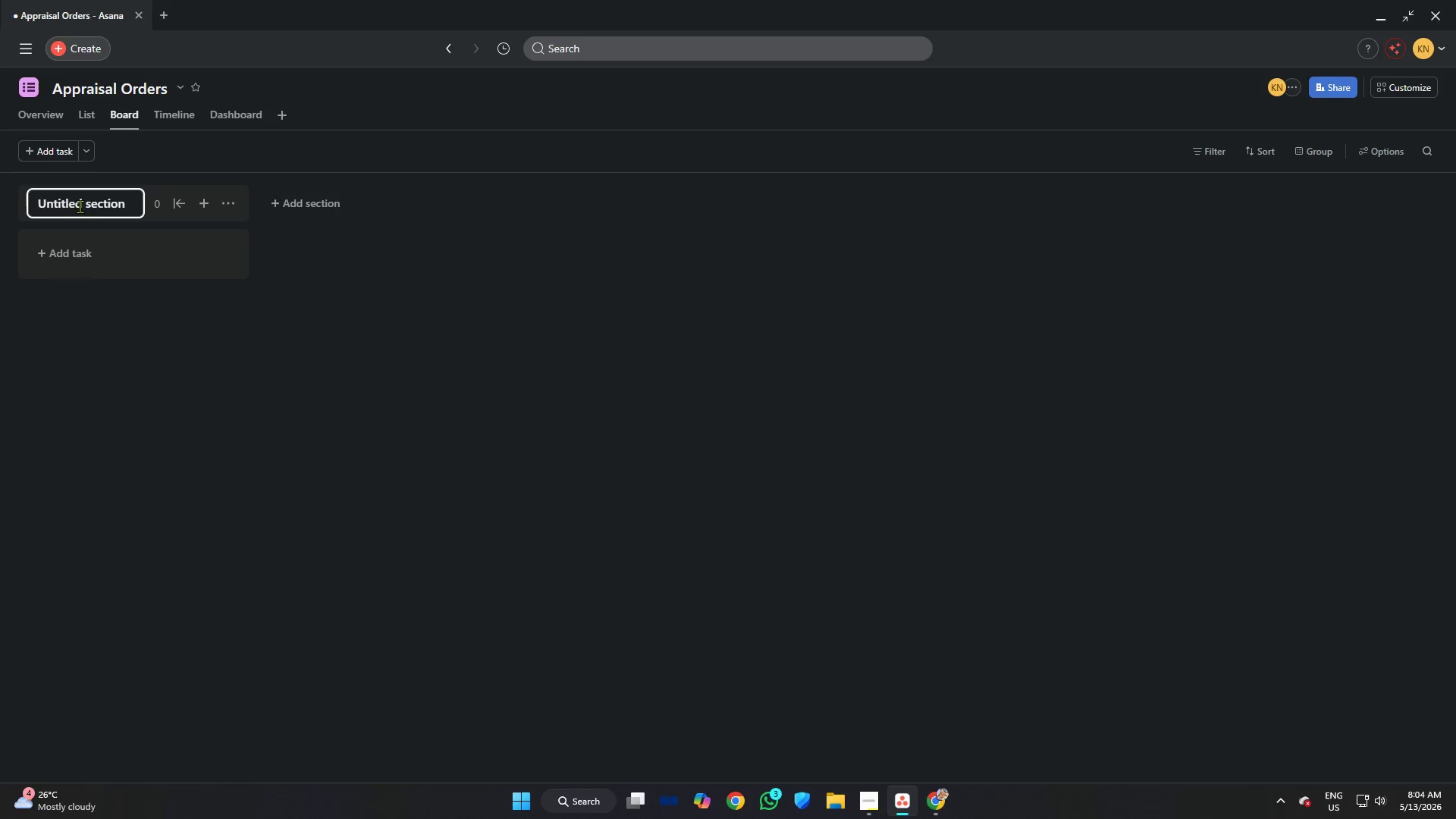 
wait(9.17)
 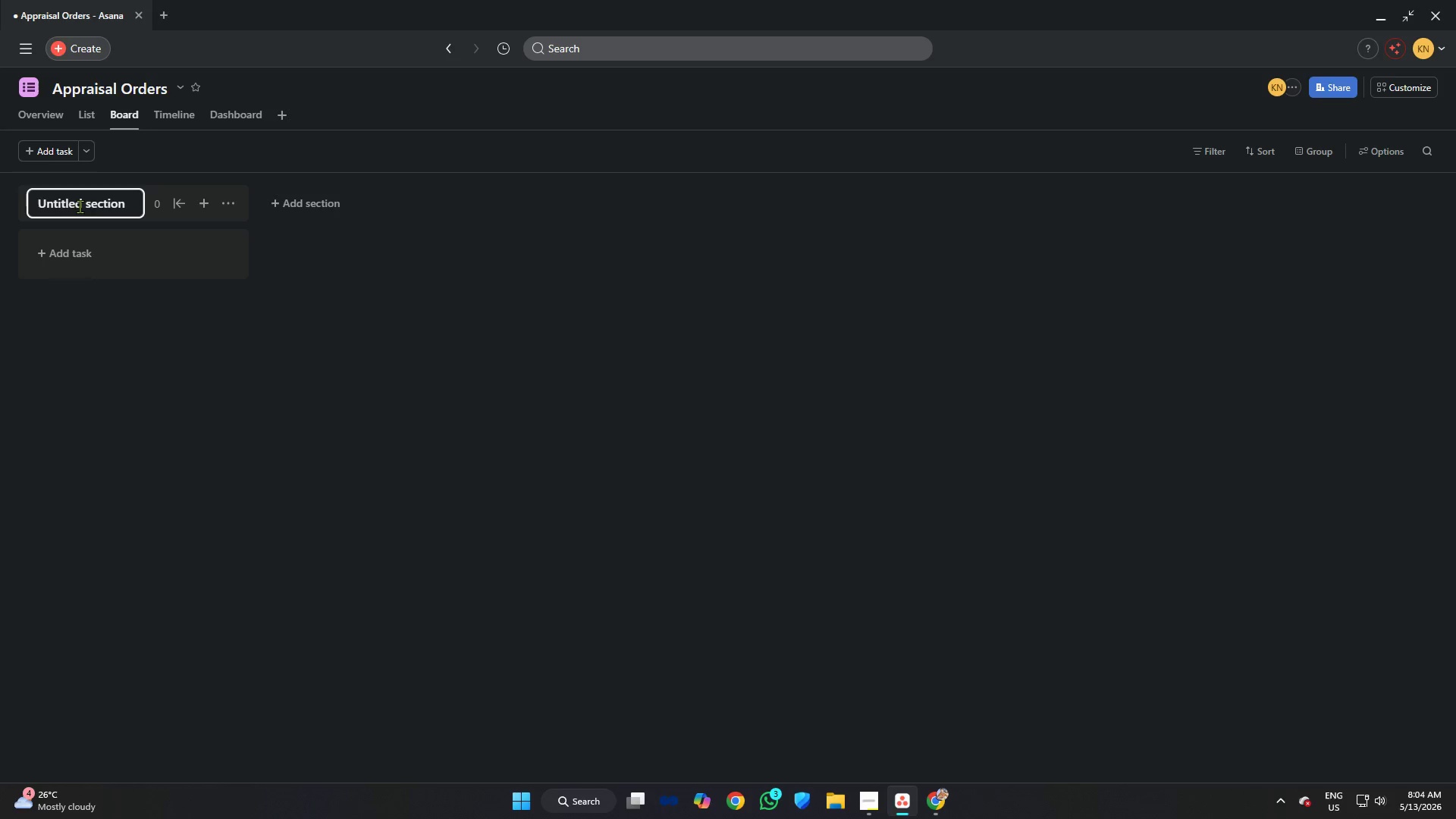 
double_click([500, 199])
 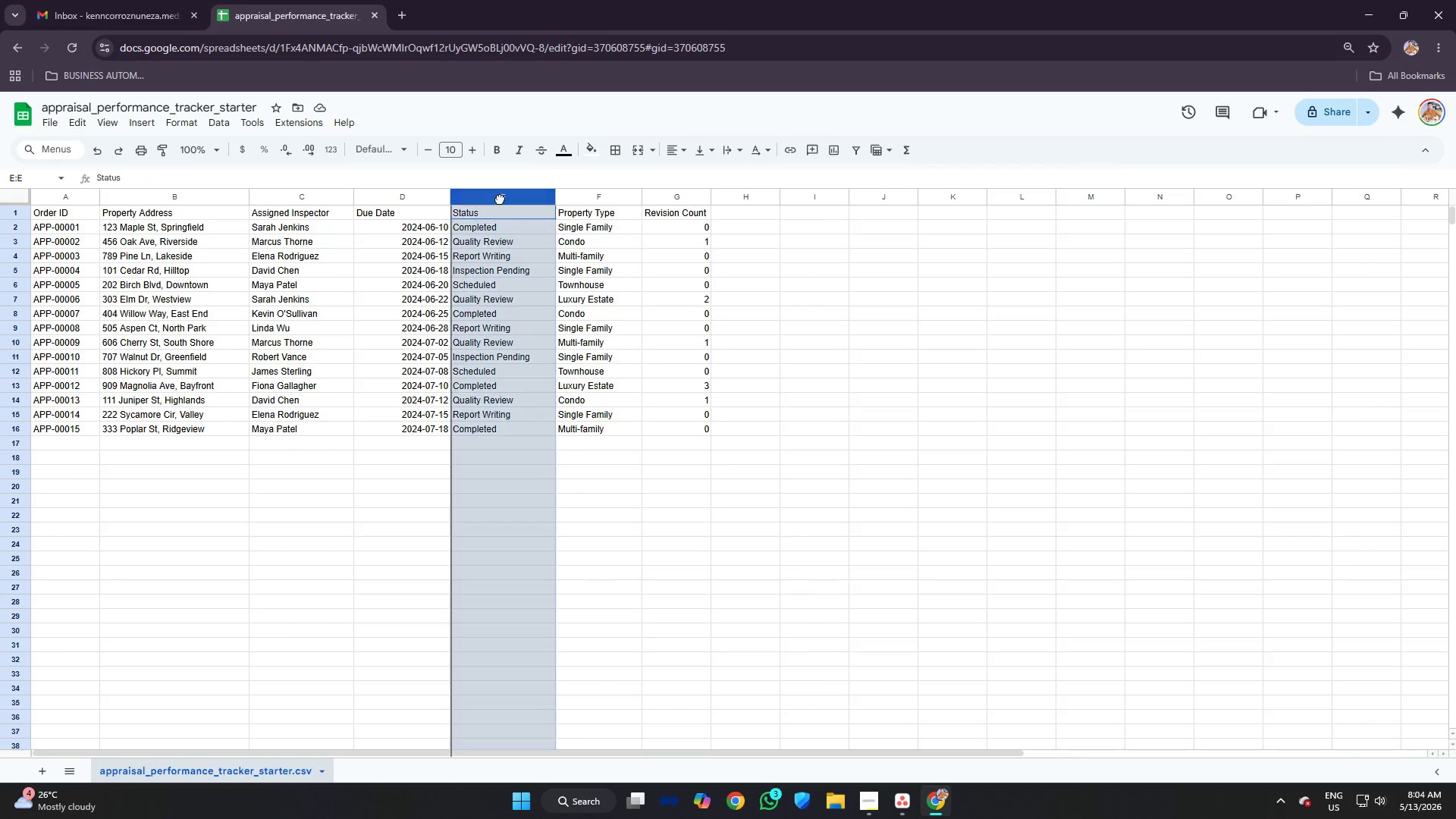 
triple_click([500, 199])
 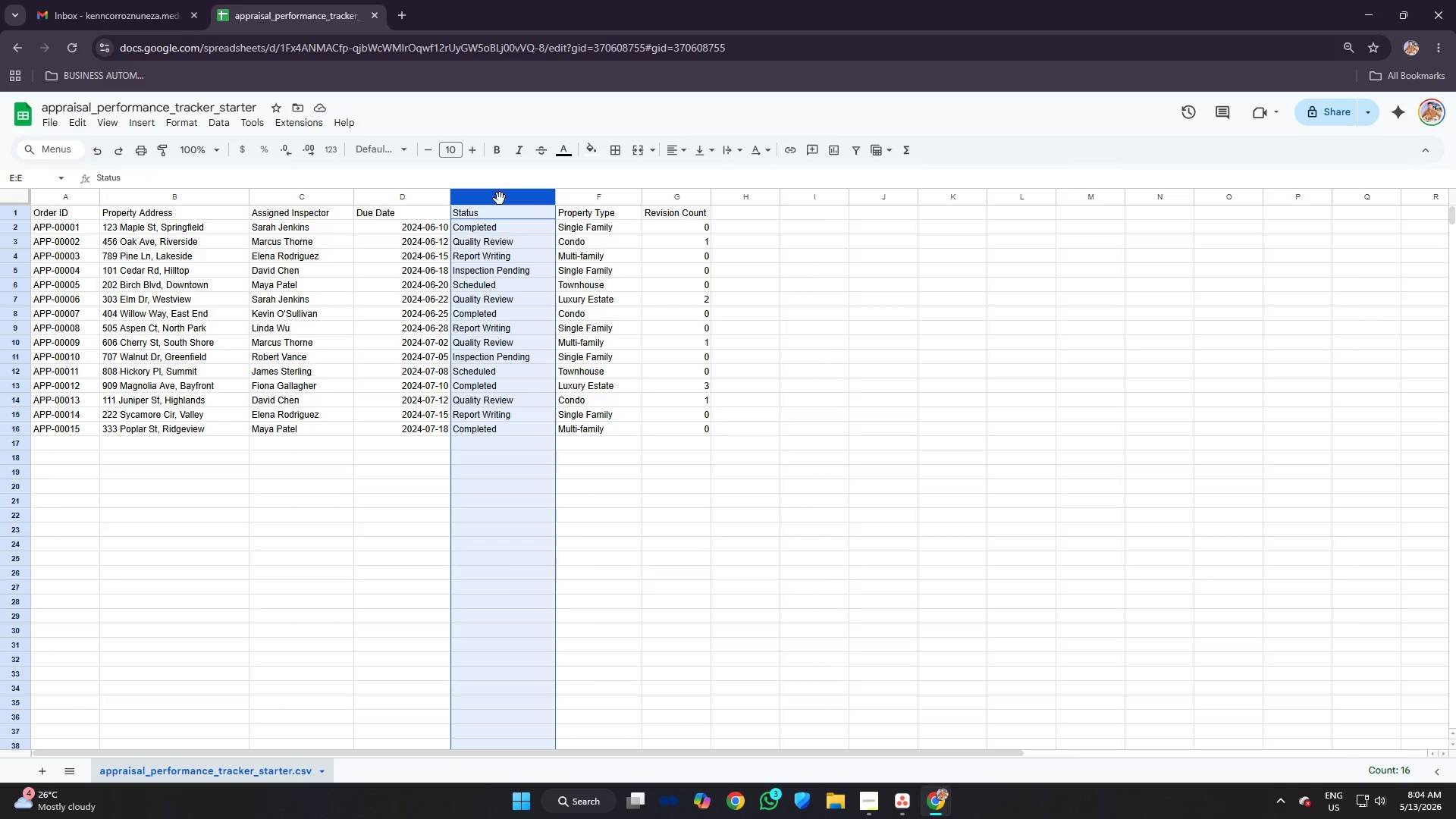 
right_click([500, 199])
 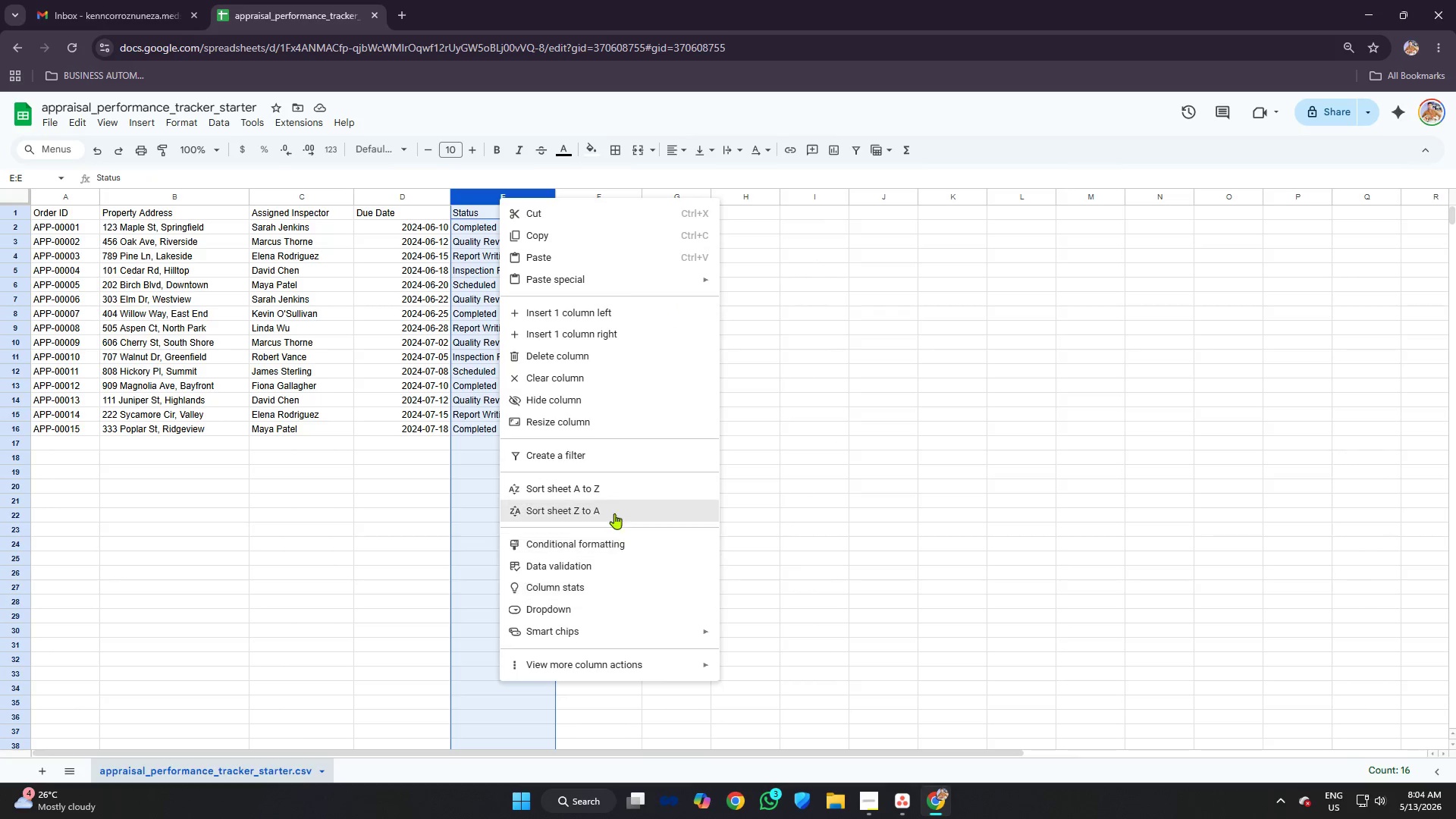 
left_click([610, 492])
 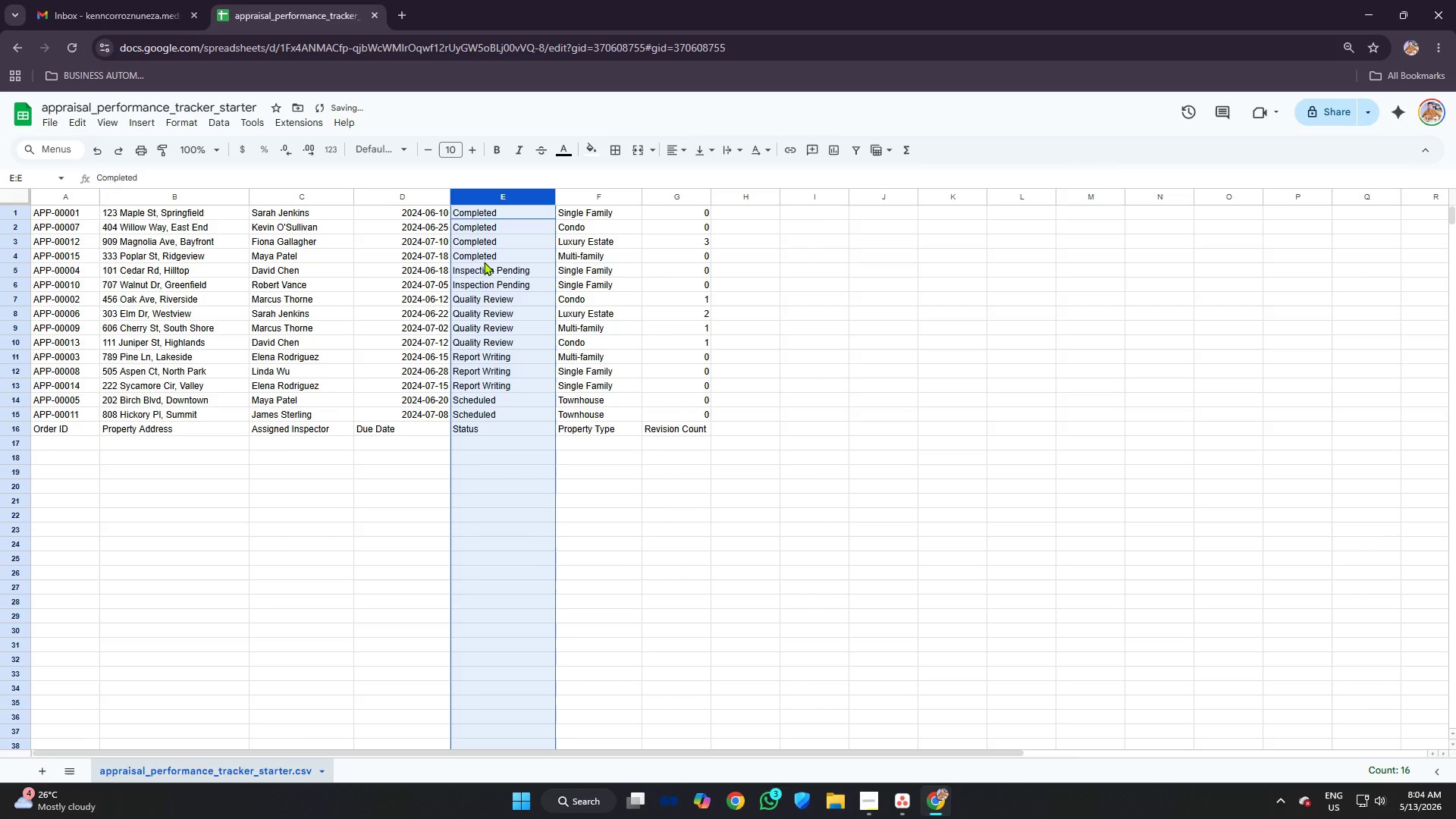 
key(Alt+AltLeft)
 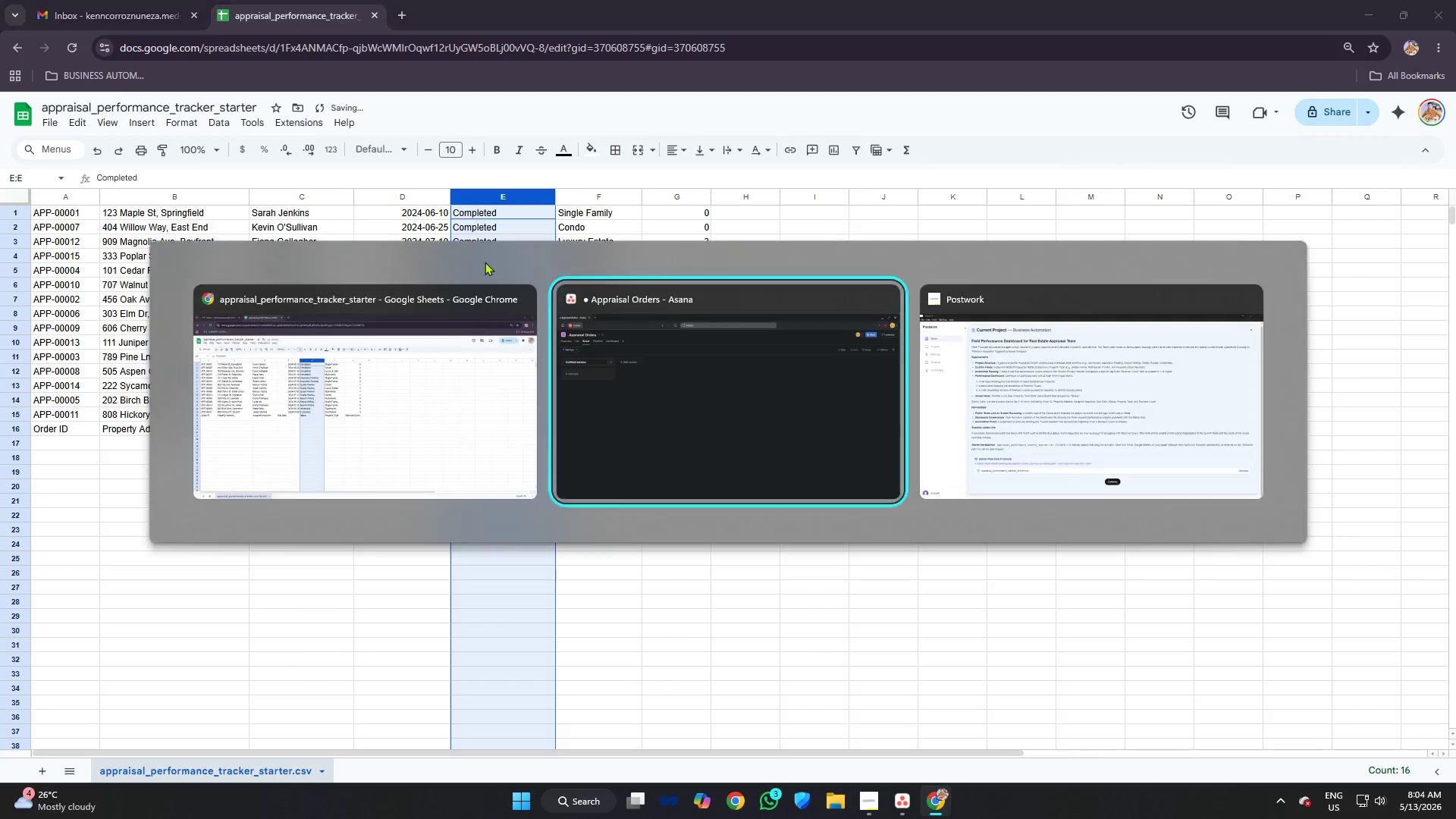 
key(Alt+Tab)
 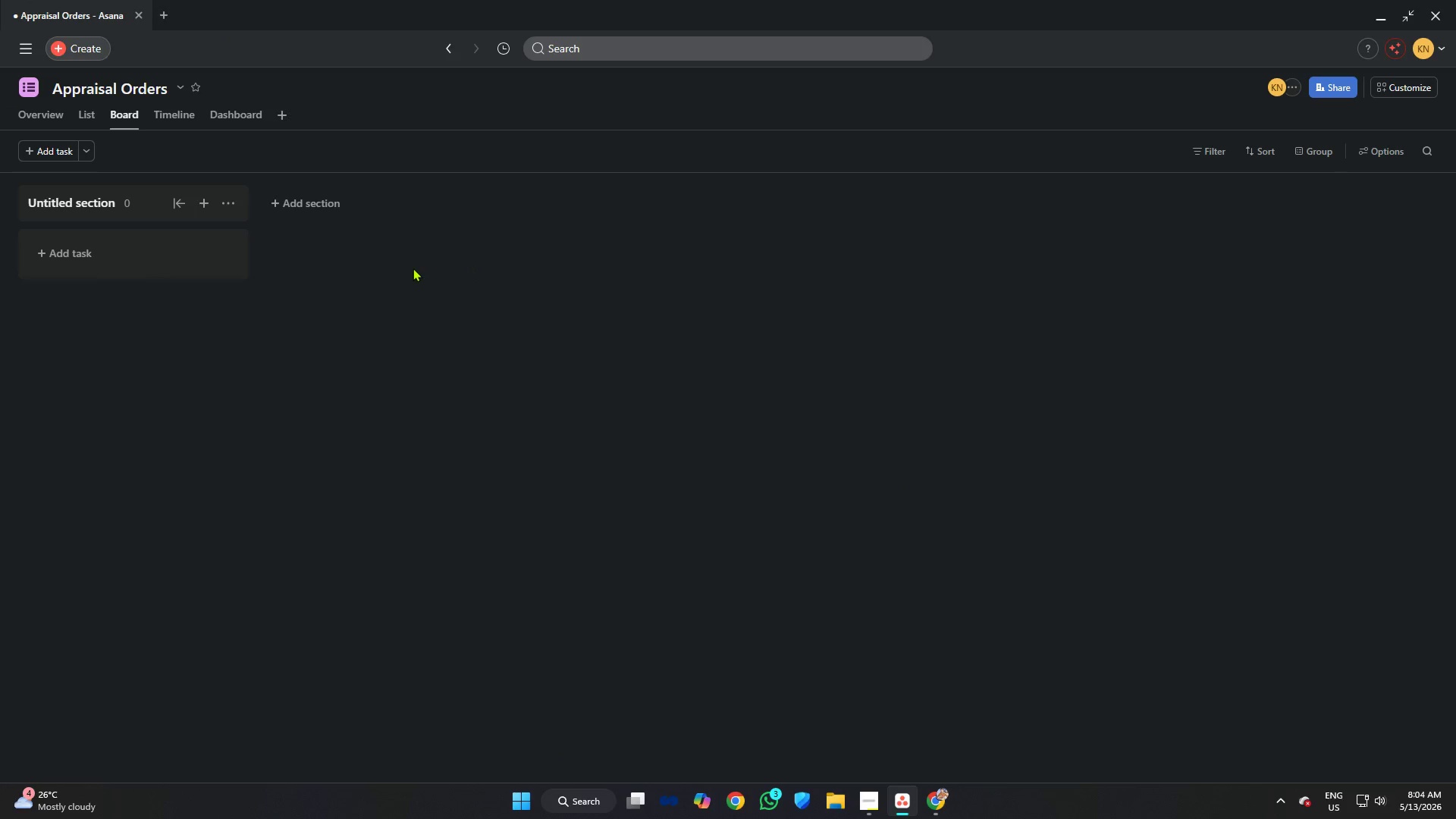 
key(Alt+AltLeft)
 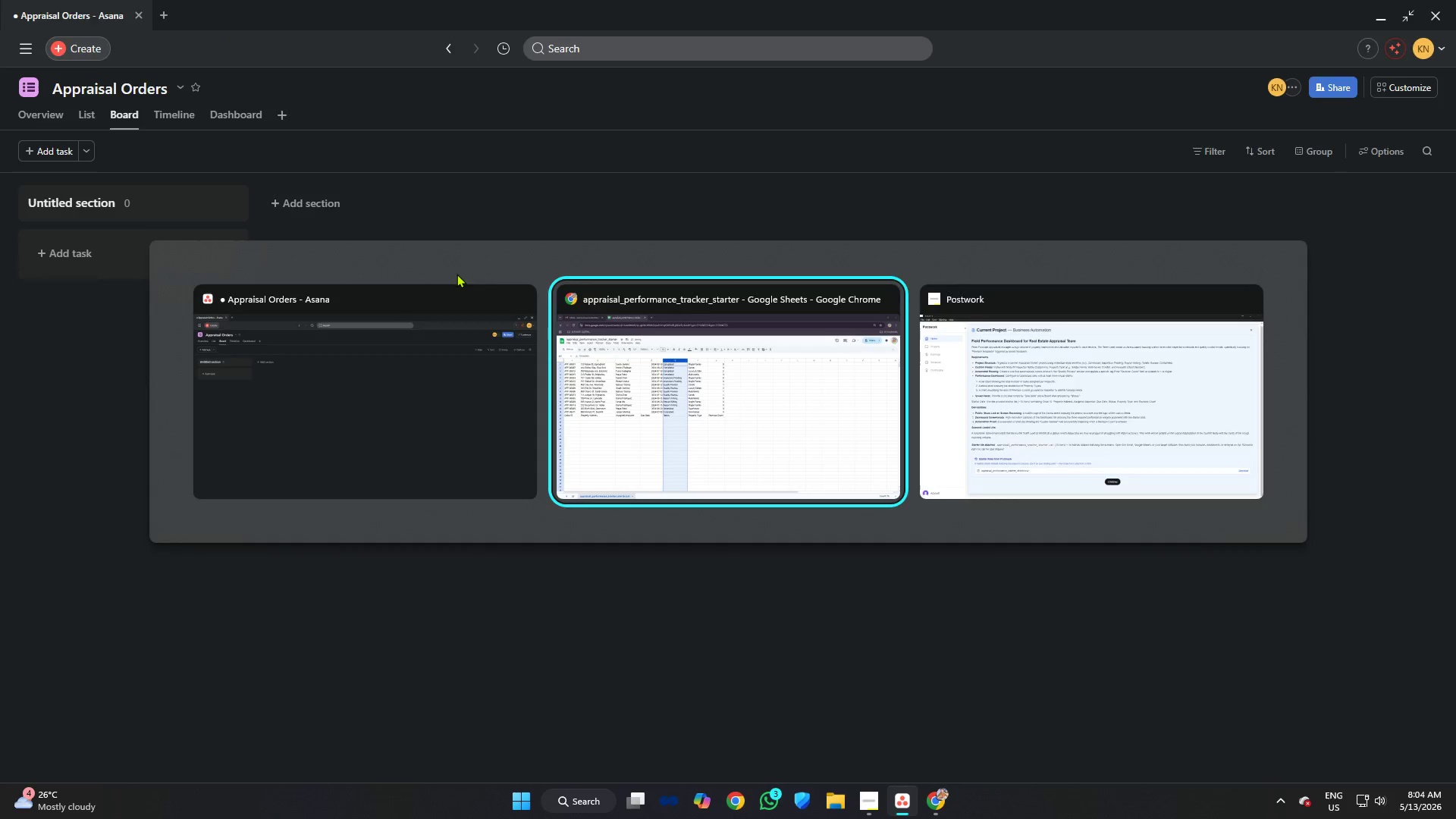 
key(Alt+Tab)
 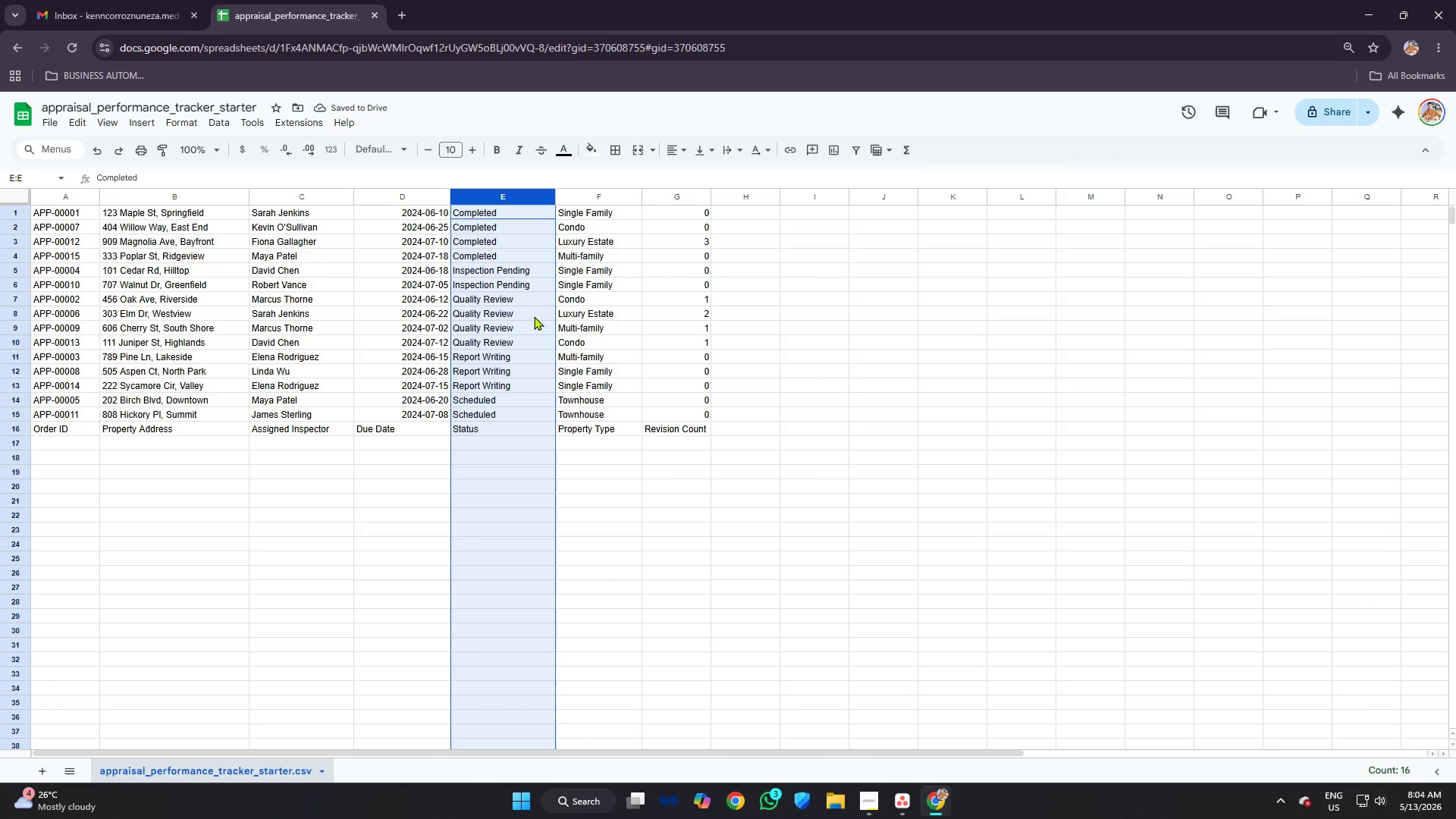 
key(Alt+AltLeft)
 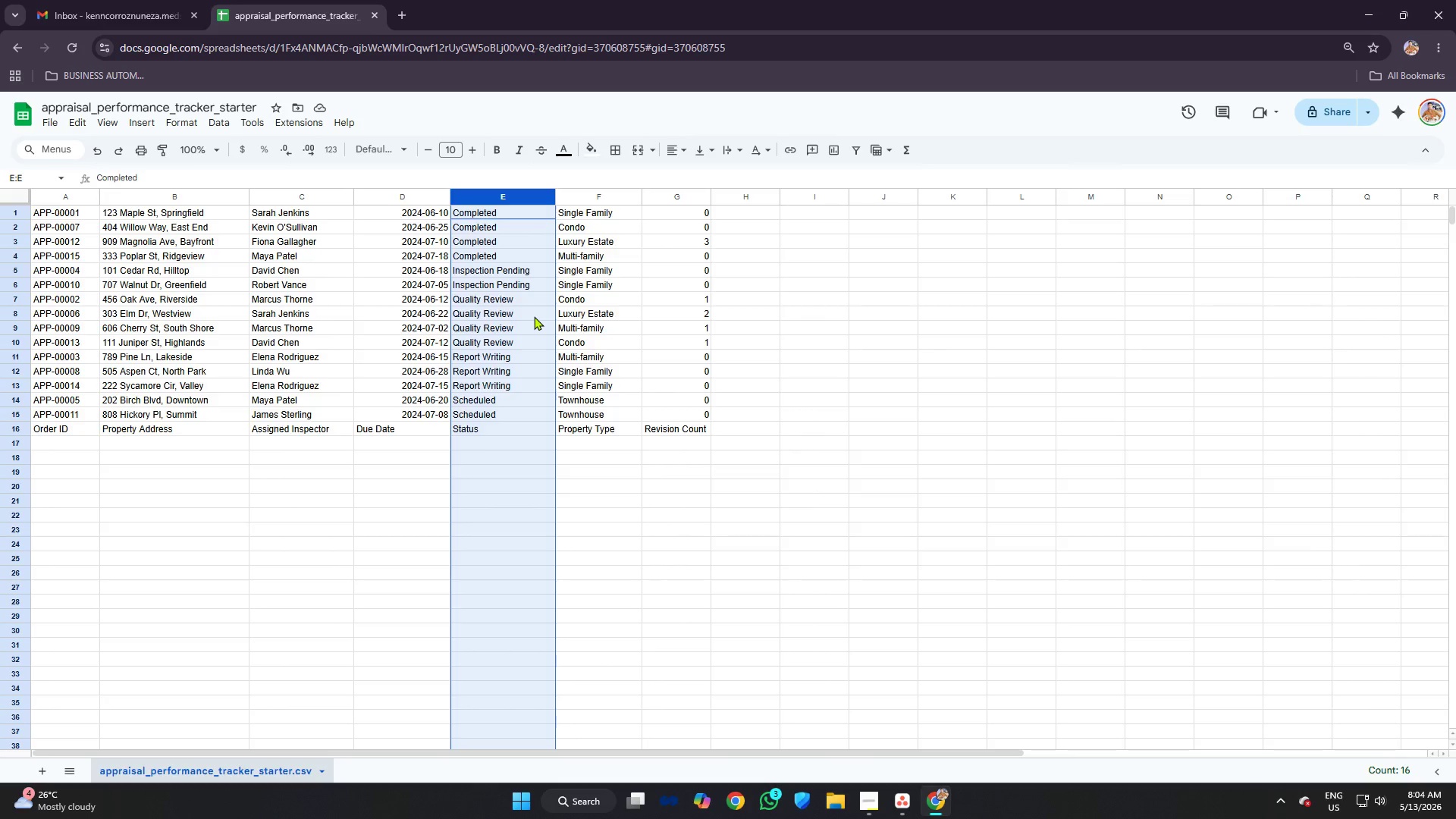 
key(Alt+Tab)
 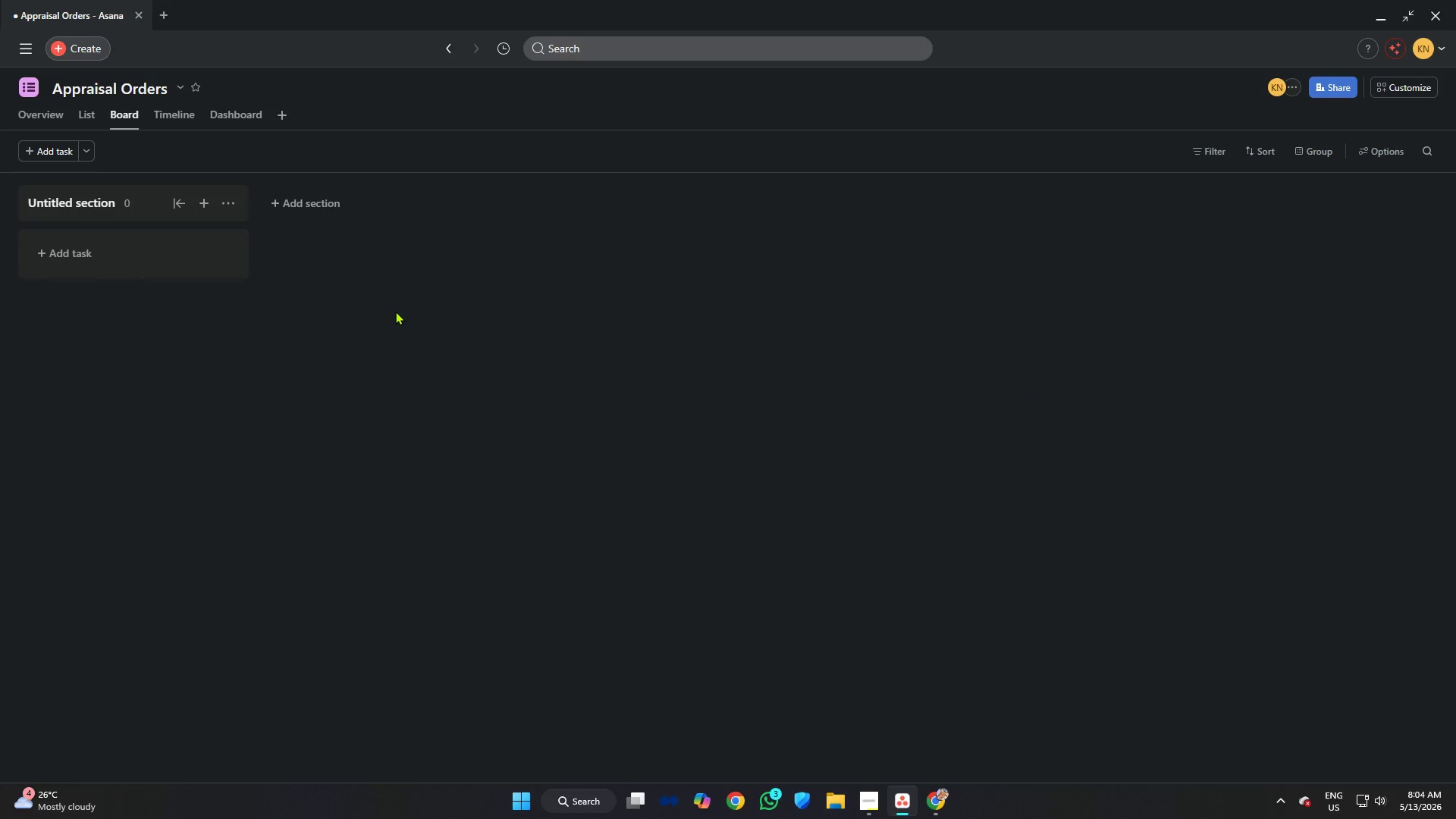 
key(Alt+AltLeft)
 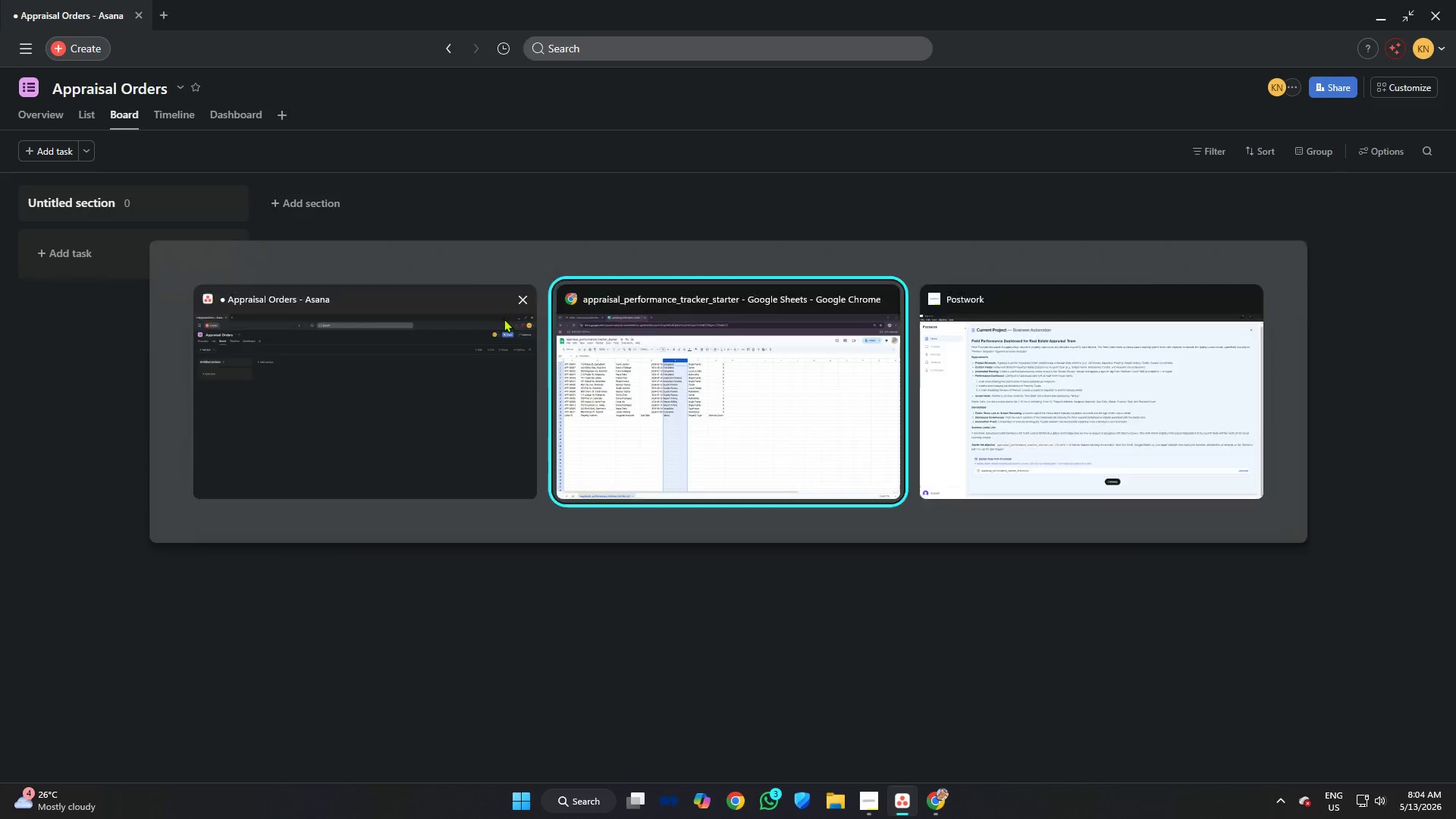 
key(Alt+Tab)
 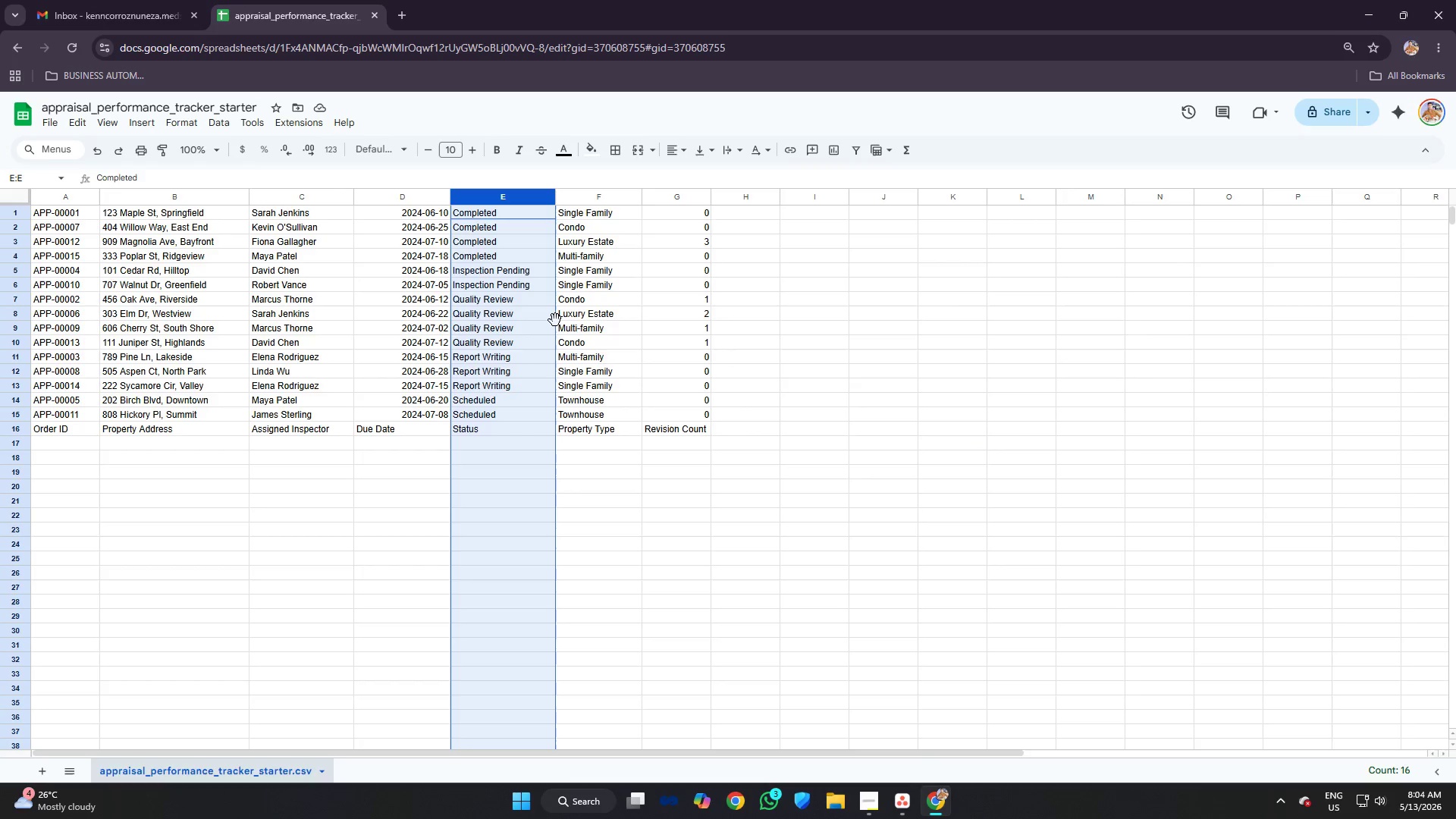 
key(Control+ControlLeft)
 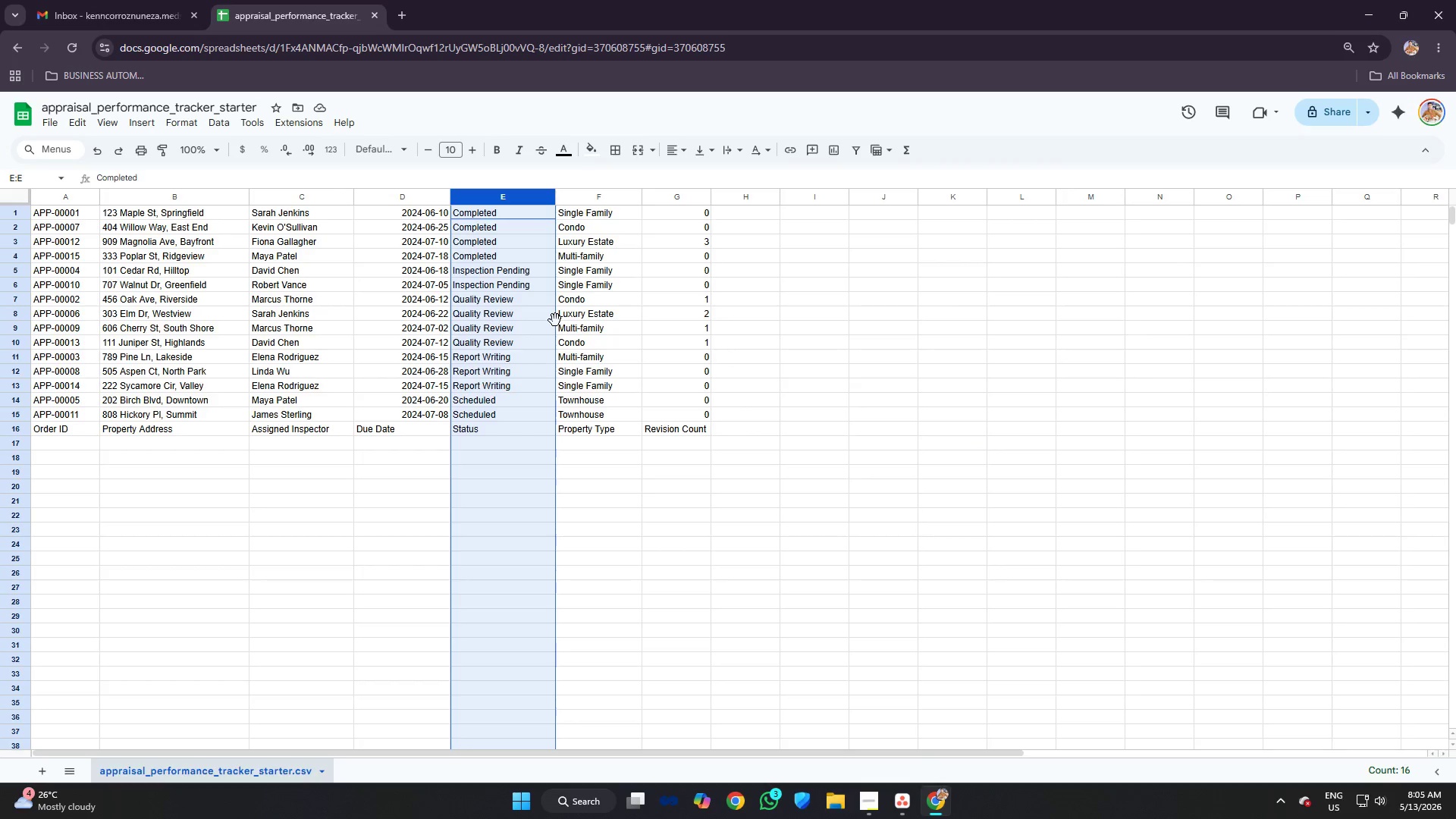 
key(Control+ControlLeft)
 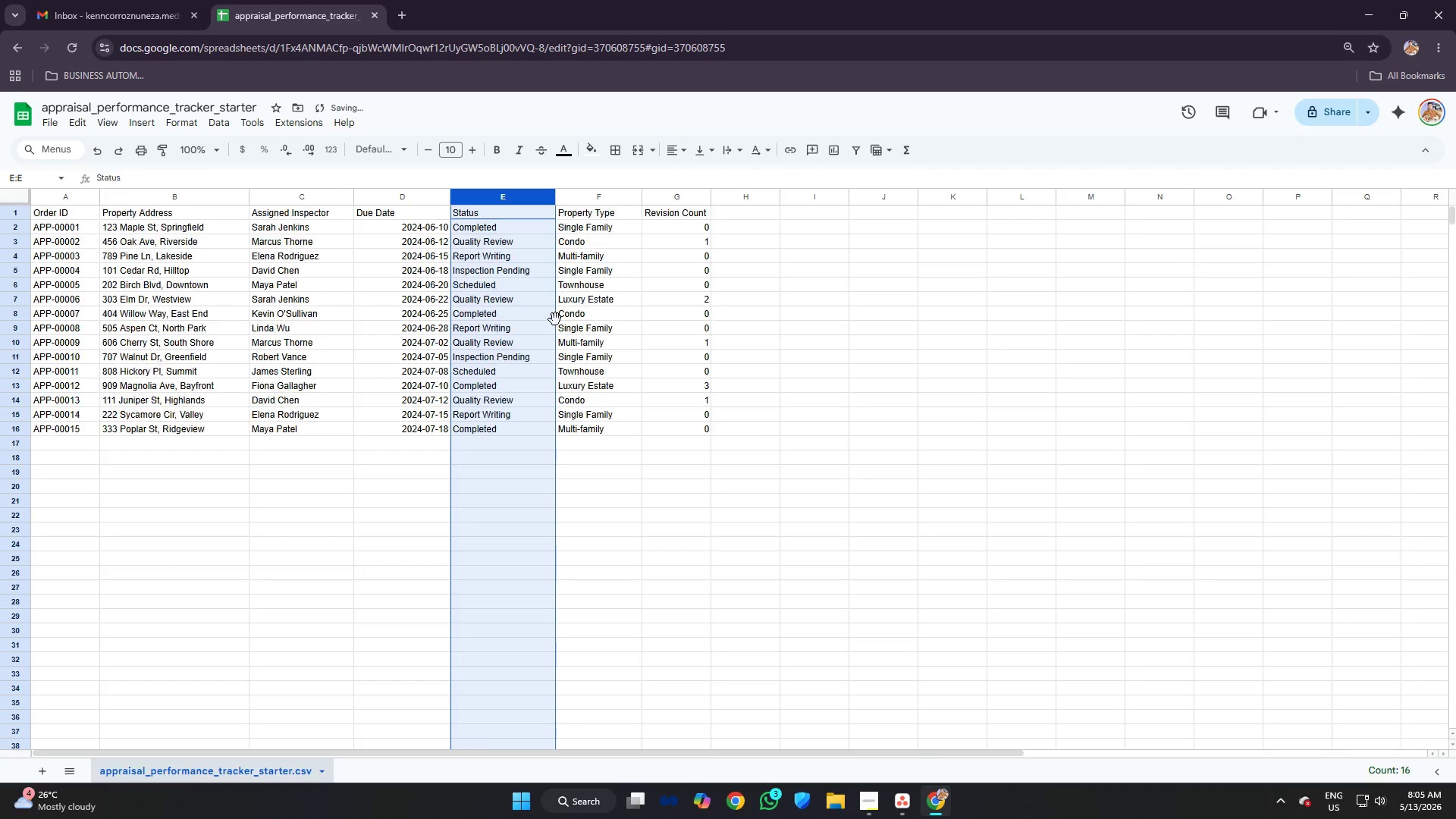 
key(Control+Z)
 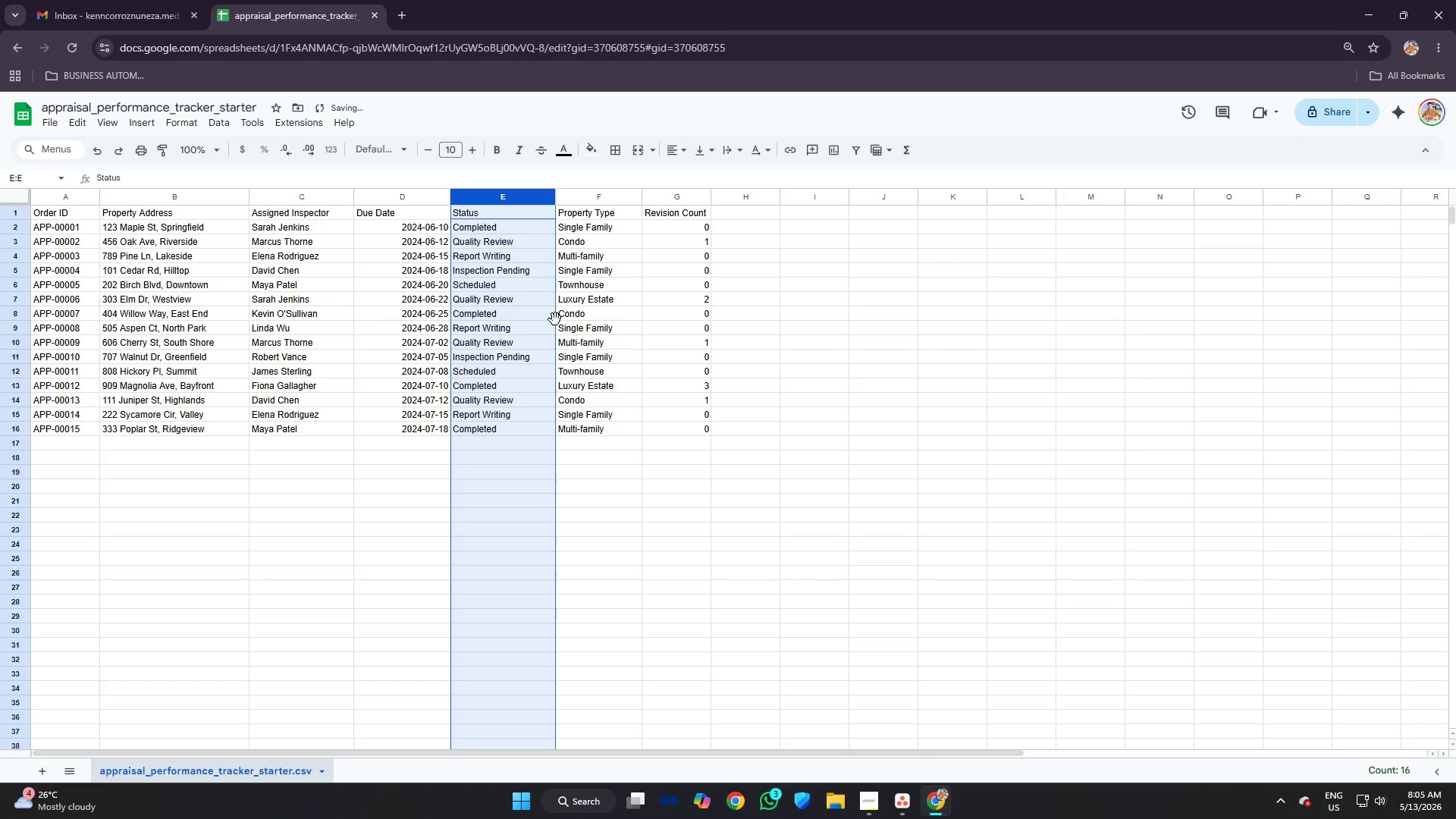 
key(Alt+AltLeft)
 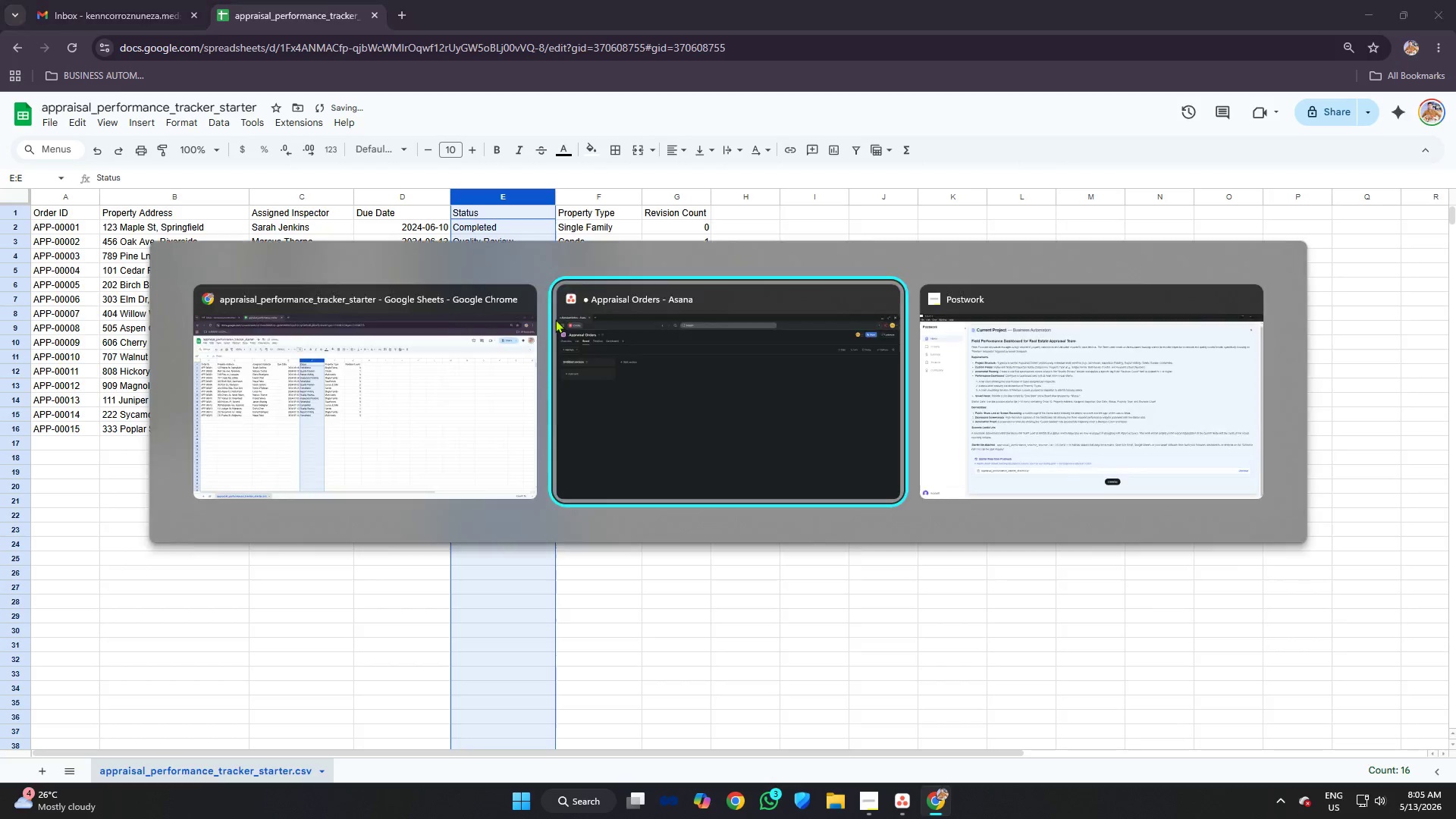 
key(Alt+Tab)
 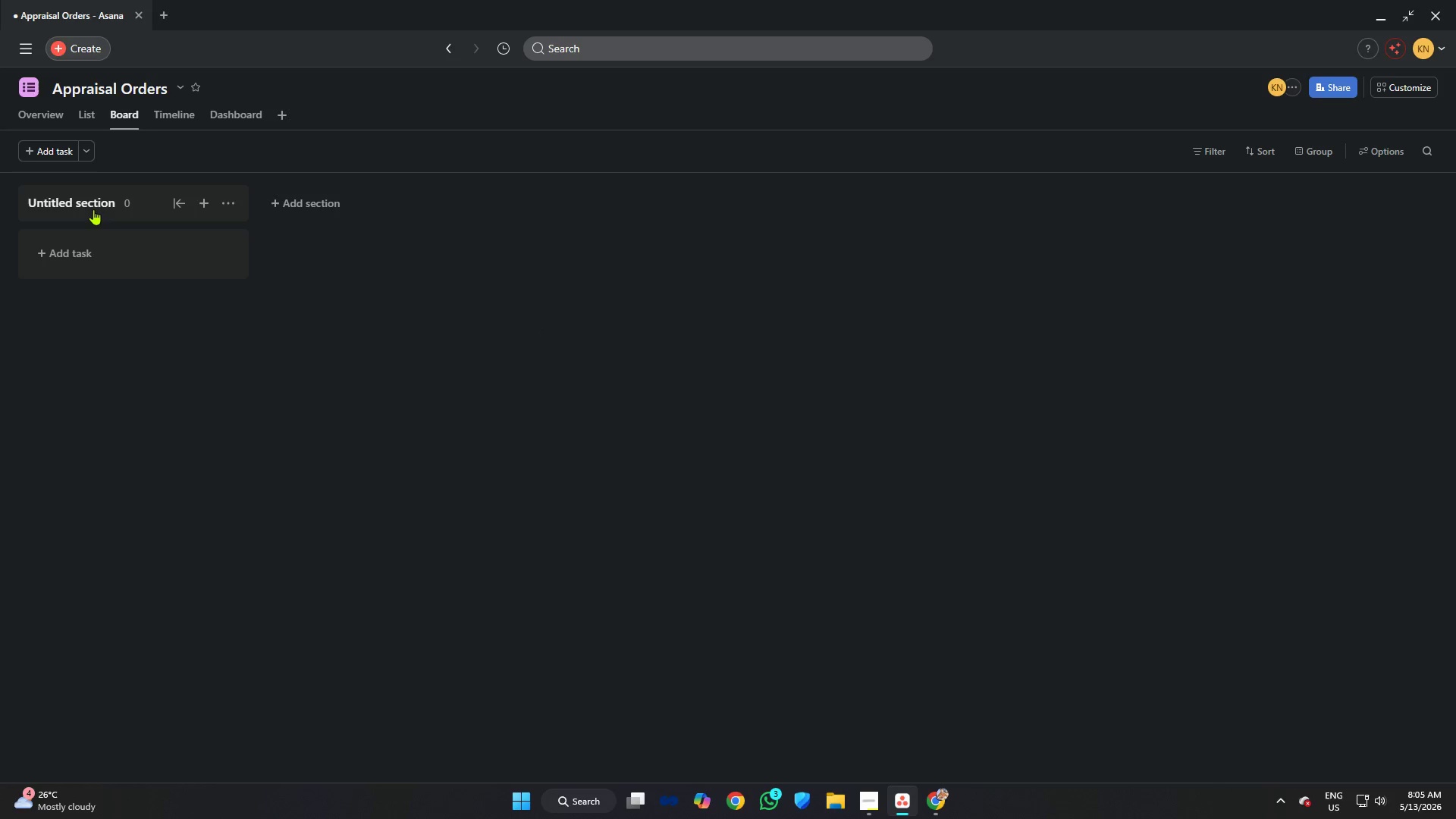 
left_click([83, 206])
 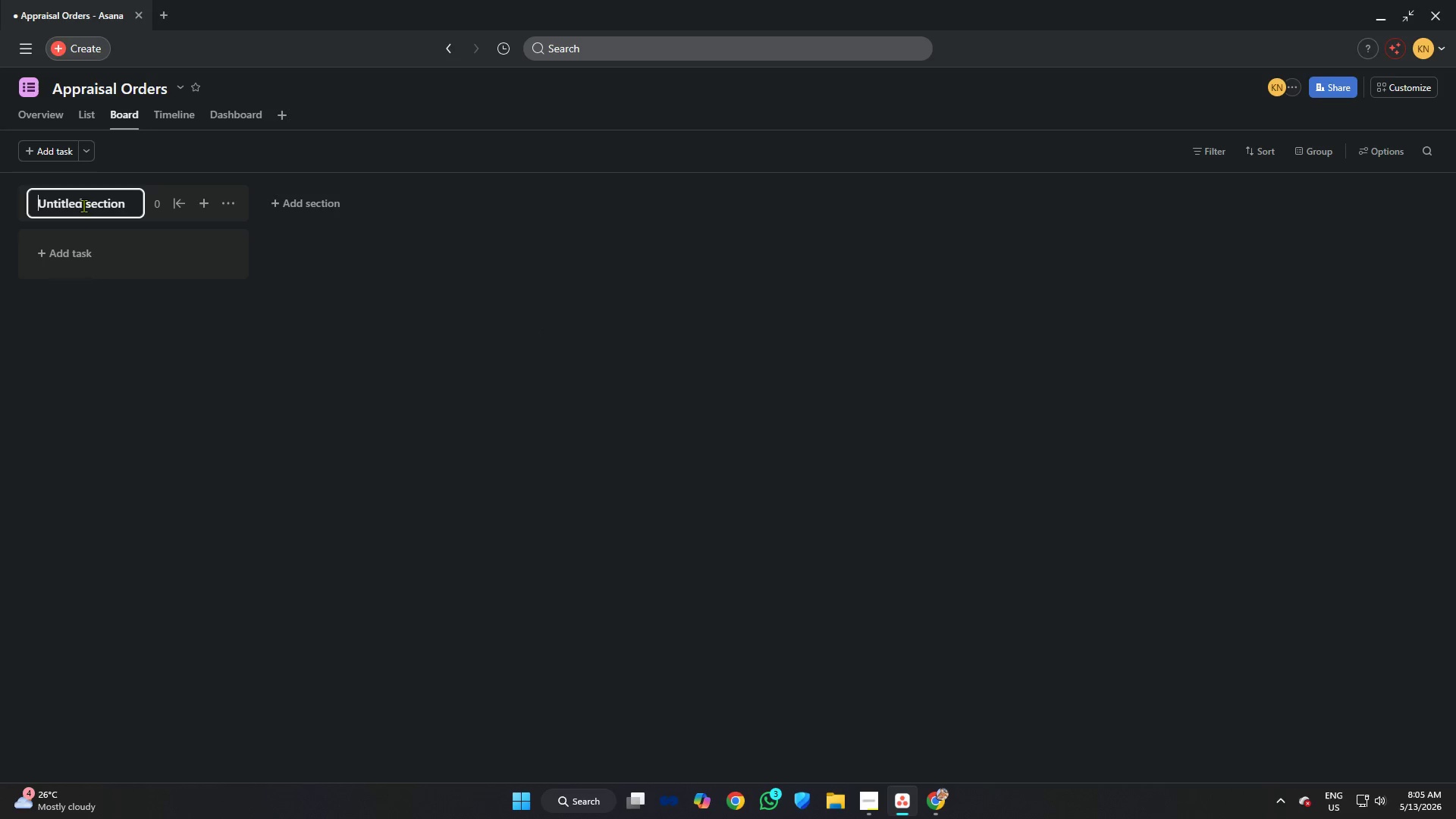 
key(Control+A)
 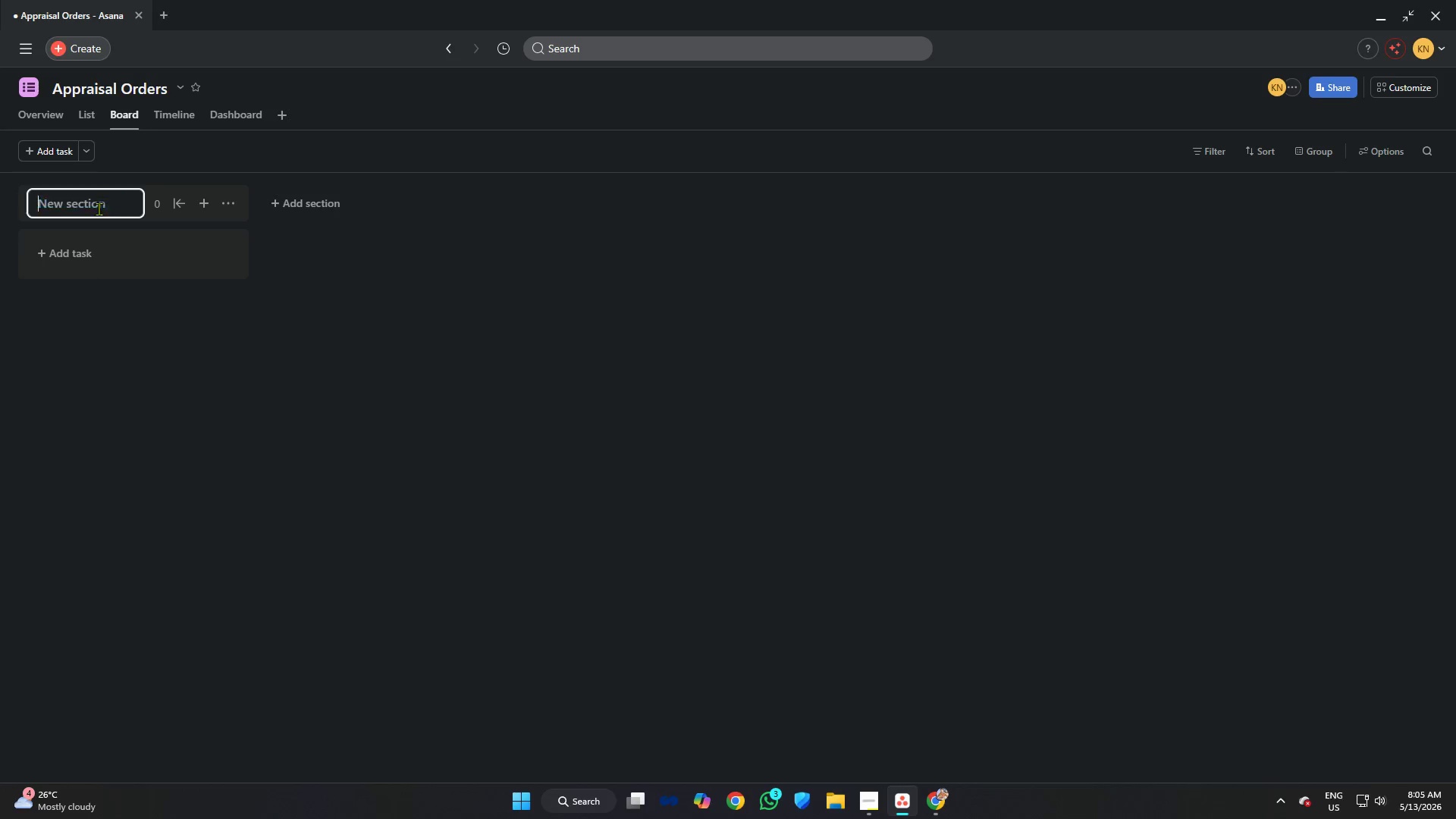 
key(Backspace)
type(Scheduled)
 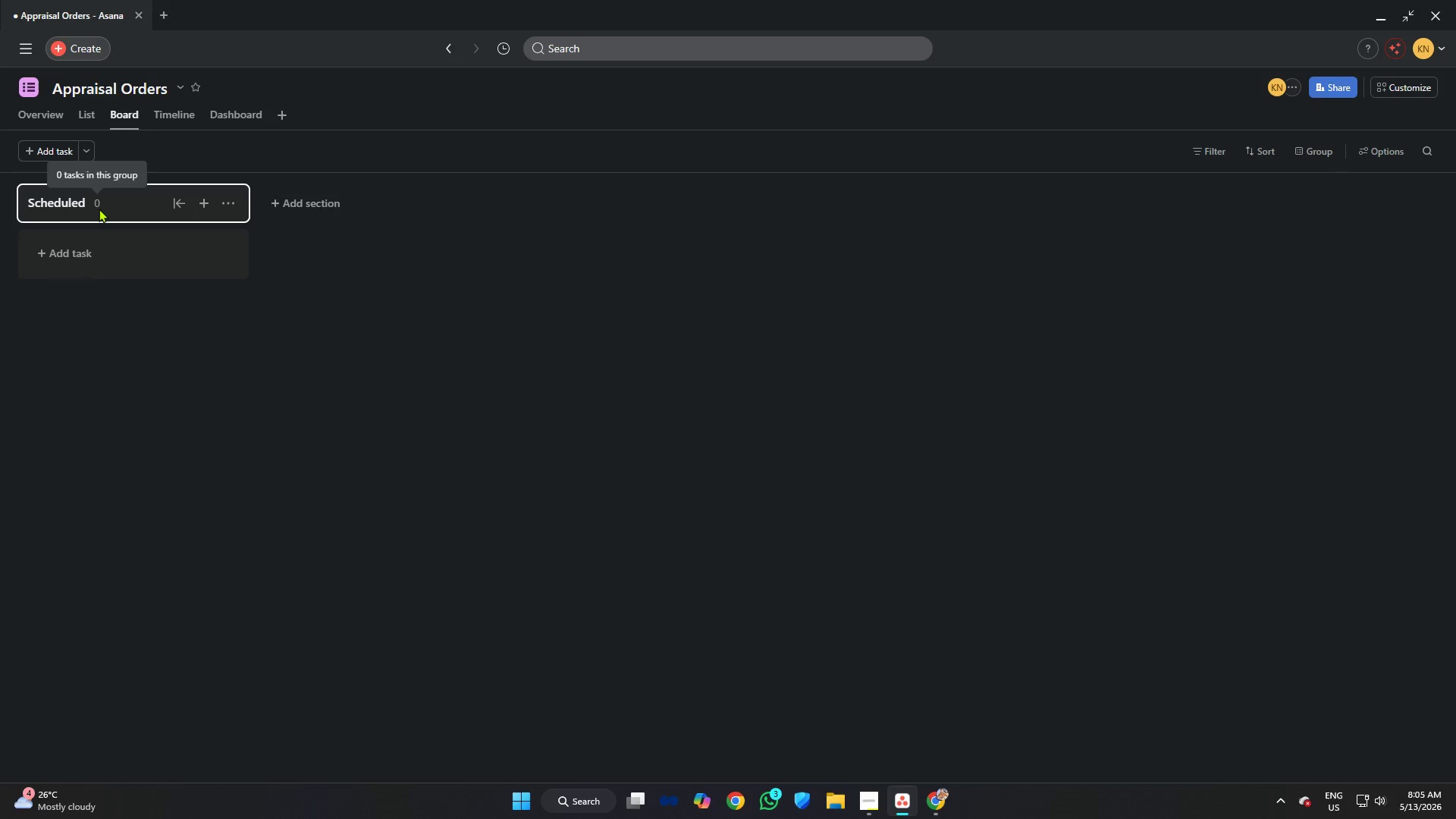 
 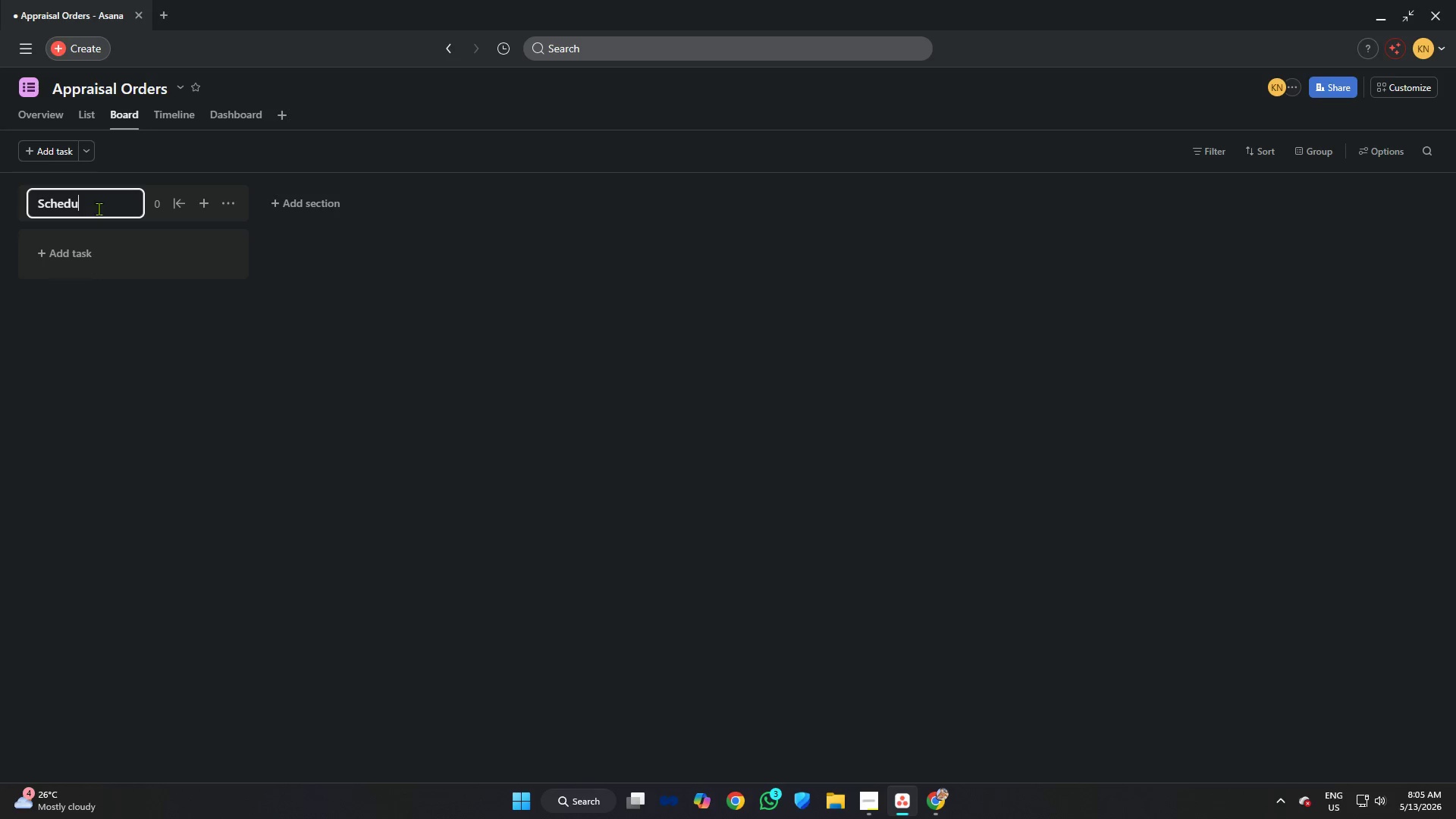 
key(Enter)
 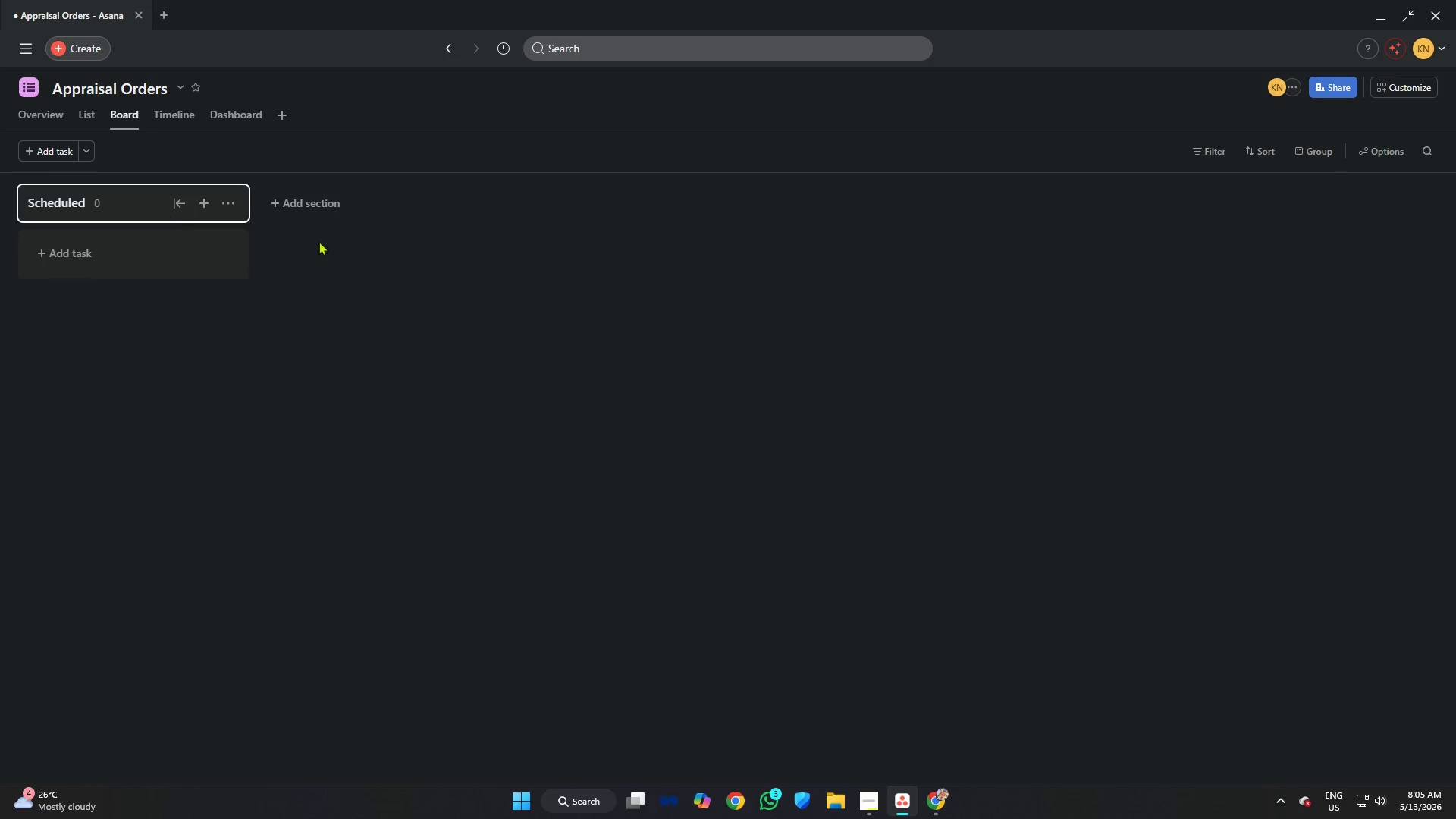 
left_click([322, 212])
 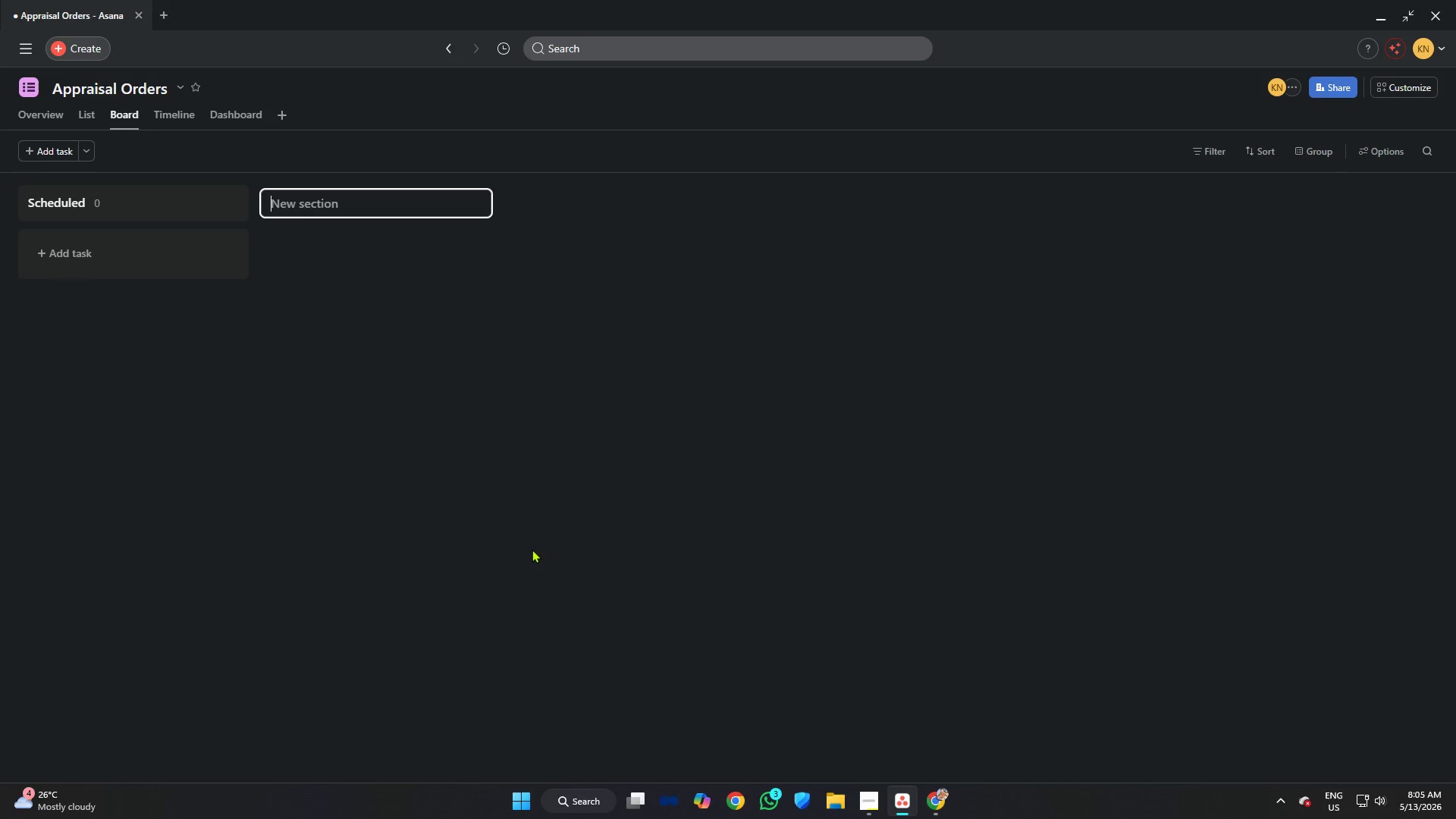 
key(Alt+AltLeft)
 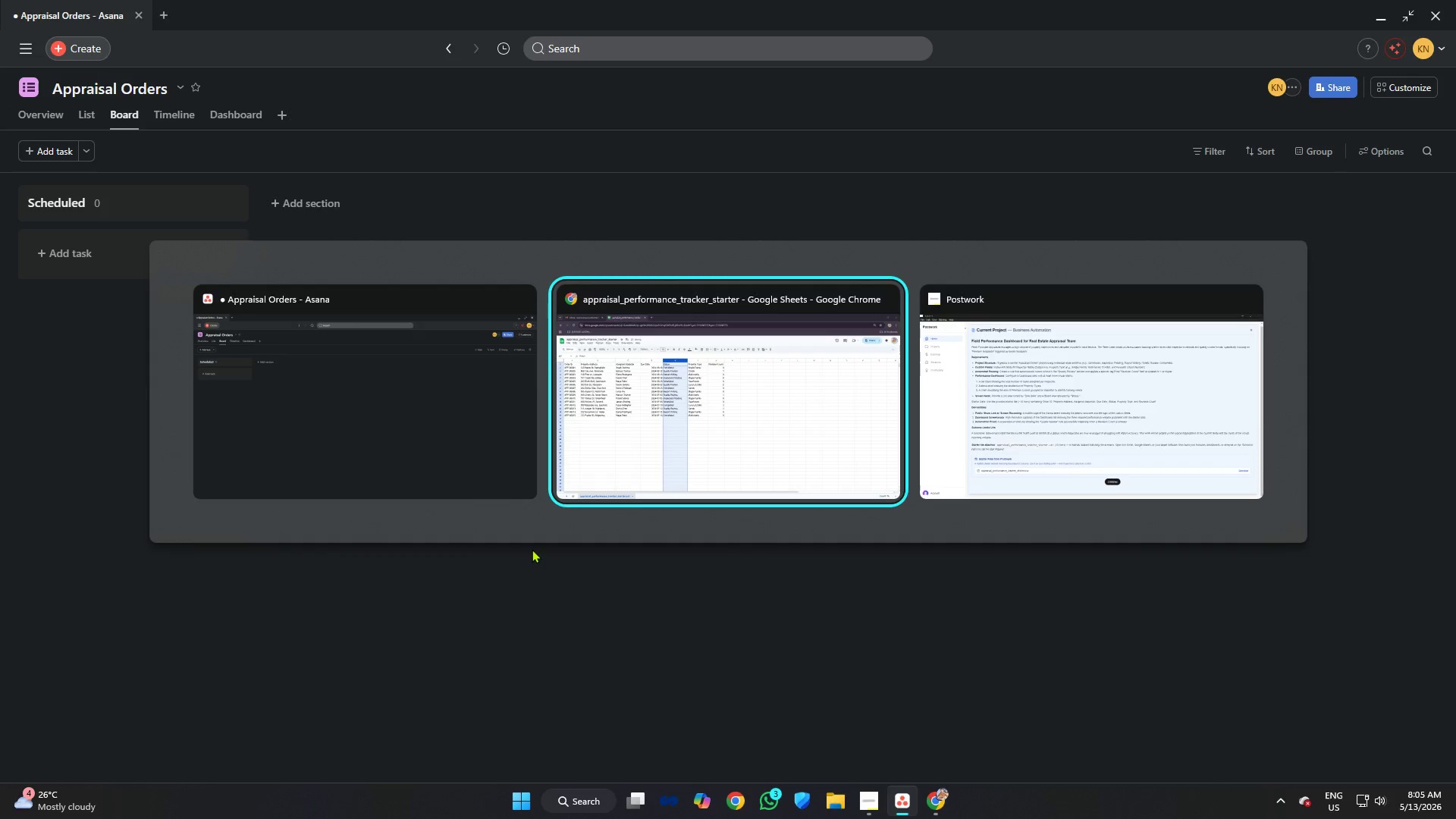 
key(Alt+Tab)
 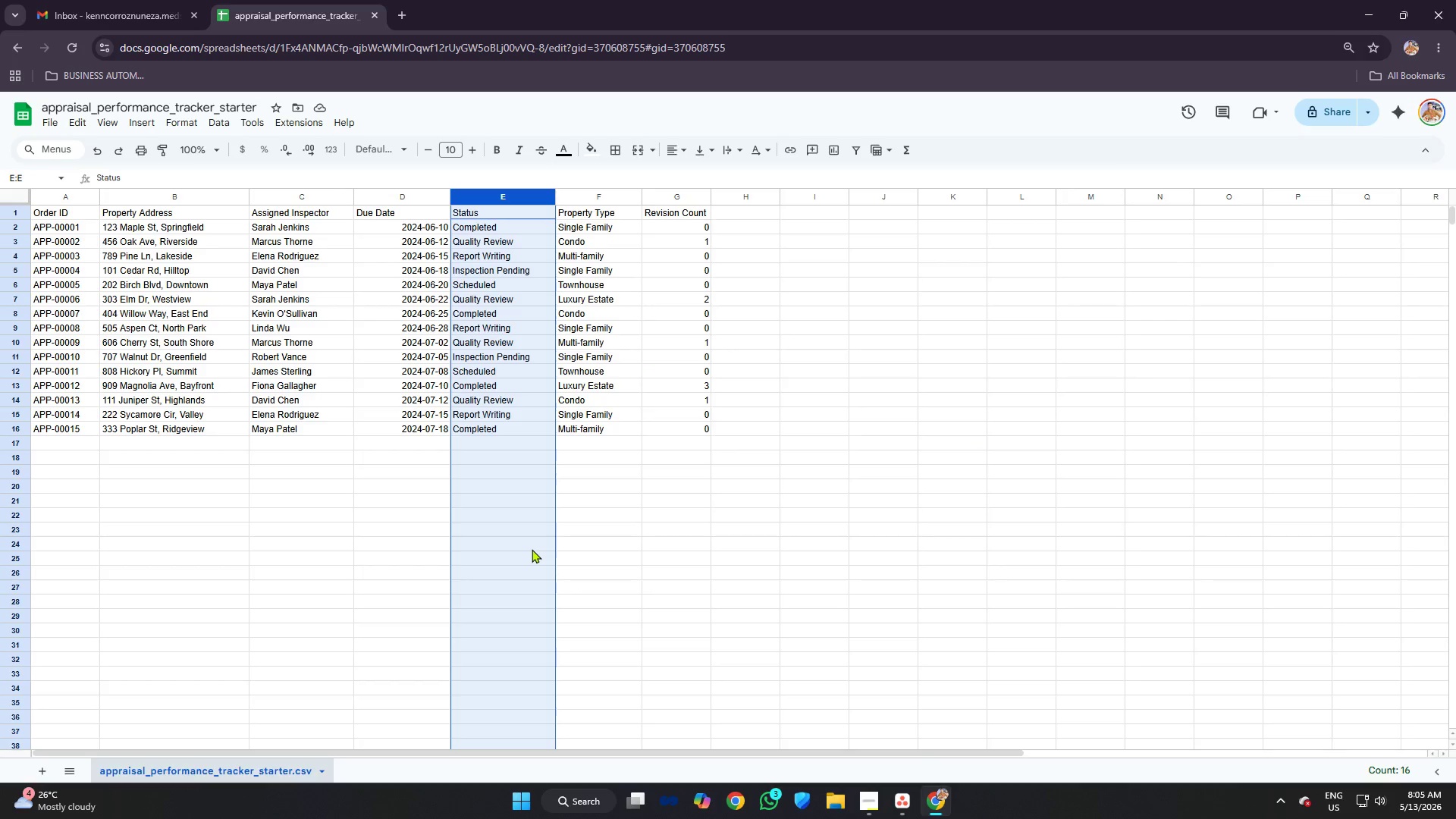 
key(Alt+AltLeft)
 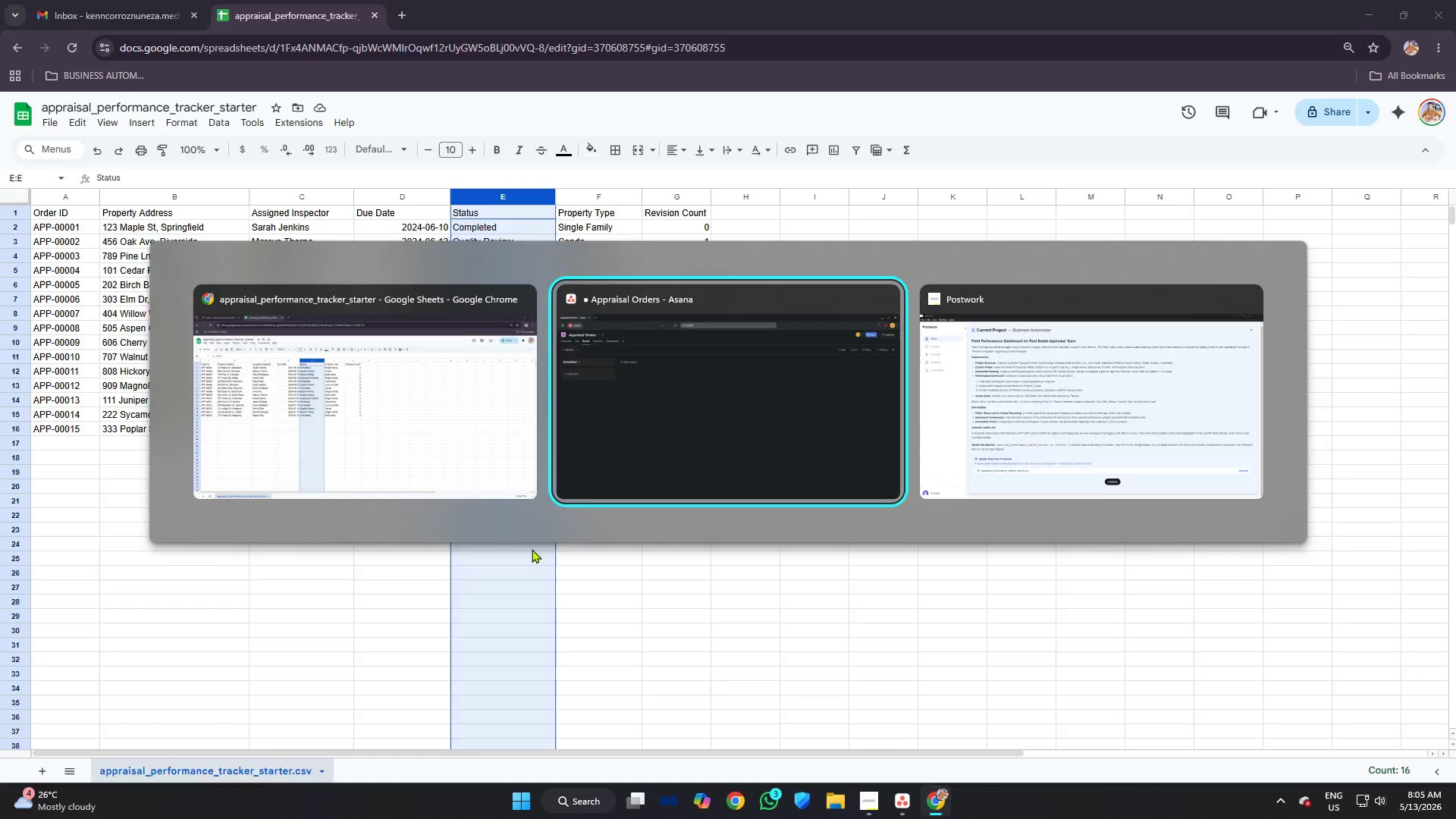 
key(Tab)
type(Inspection)
 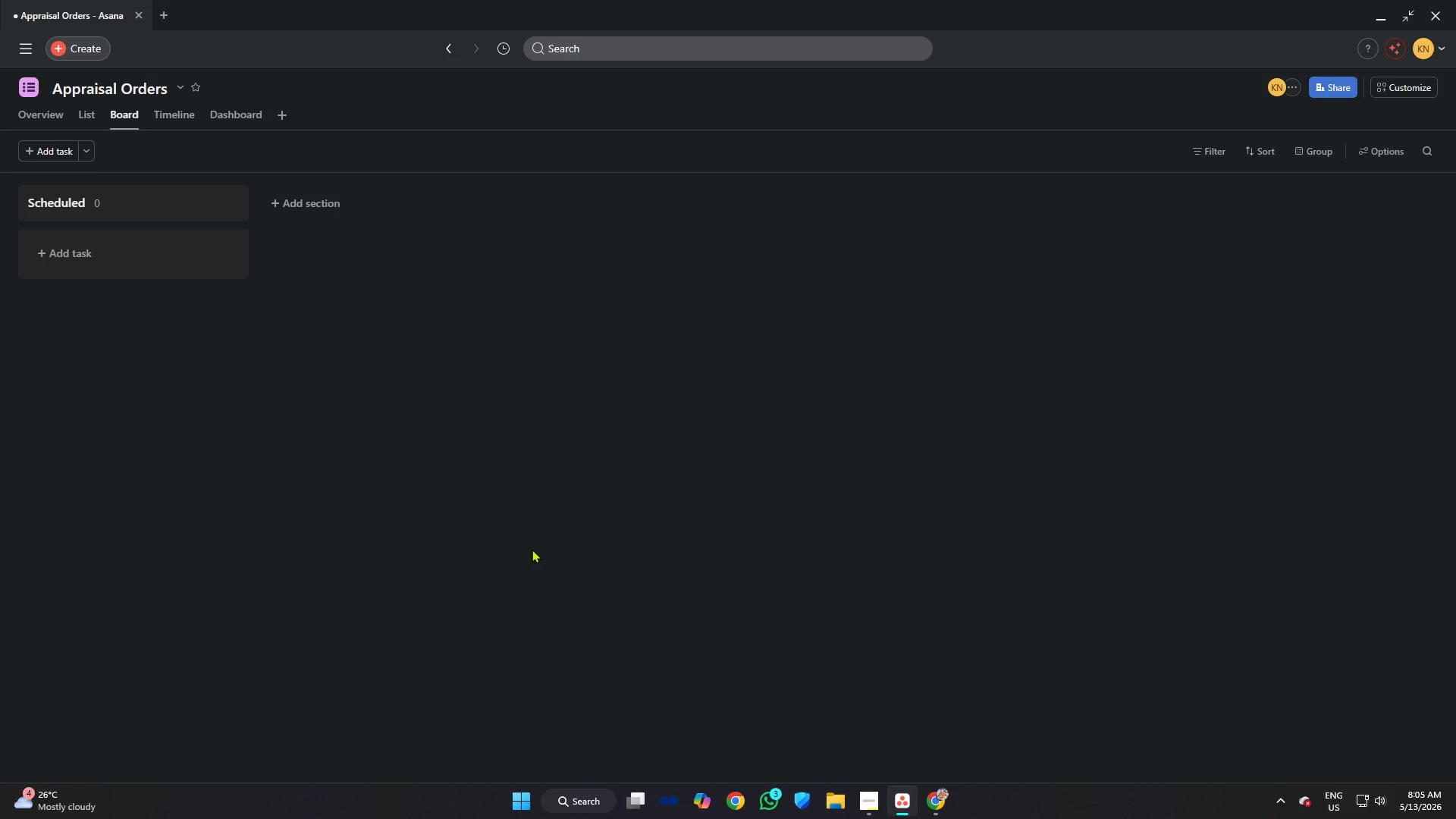 
left_click([297, 202])
 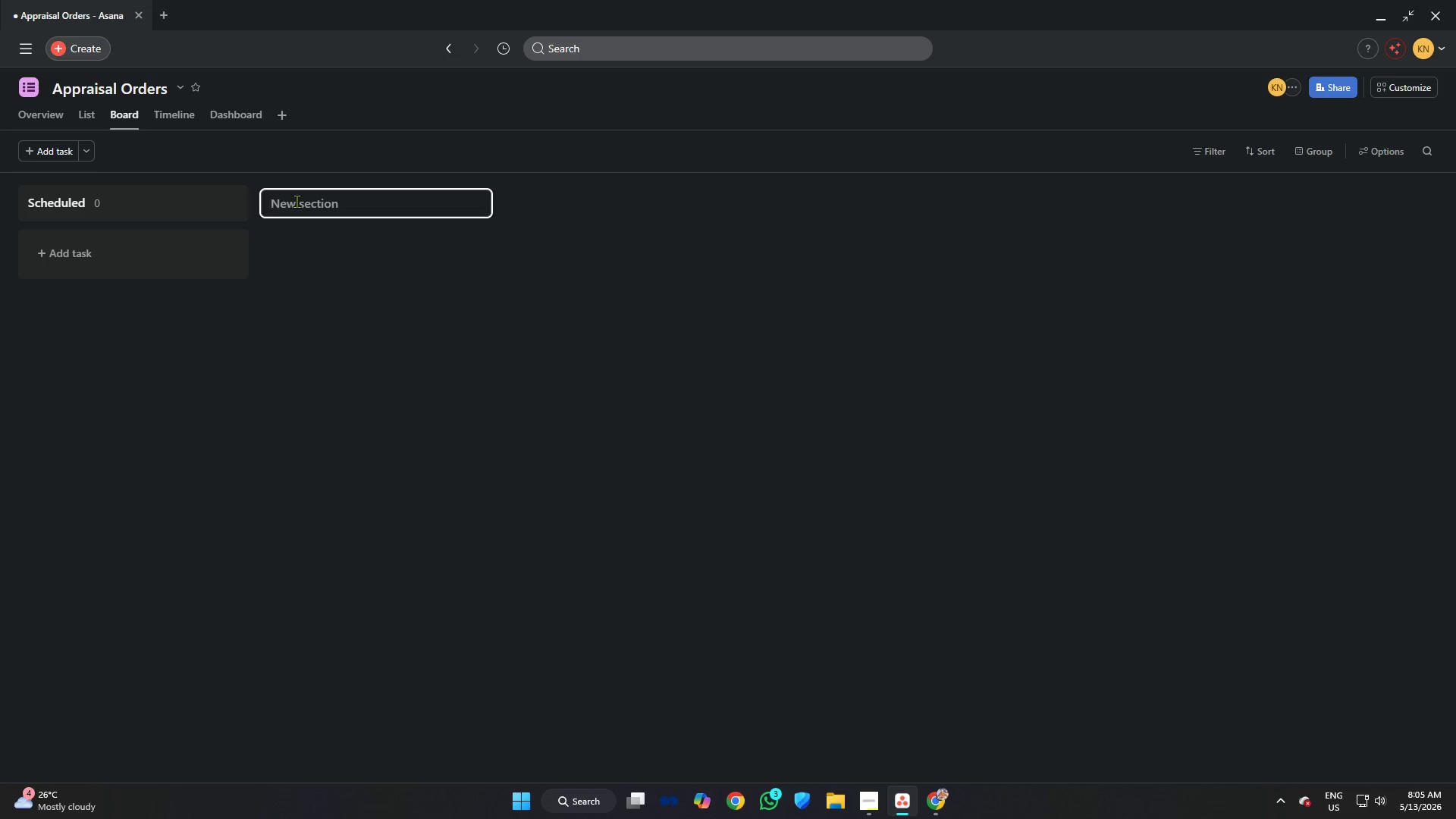 
key(Shift+ArrowUp)
 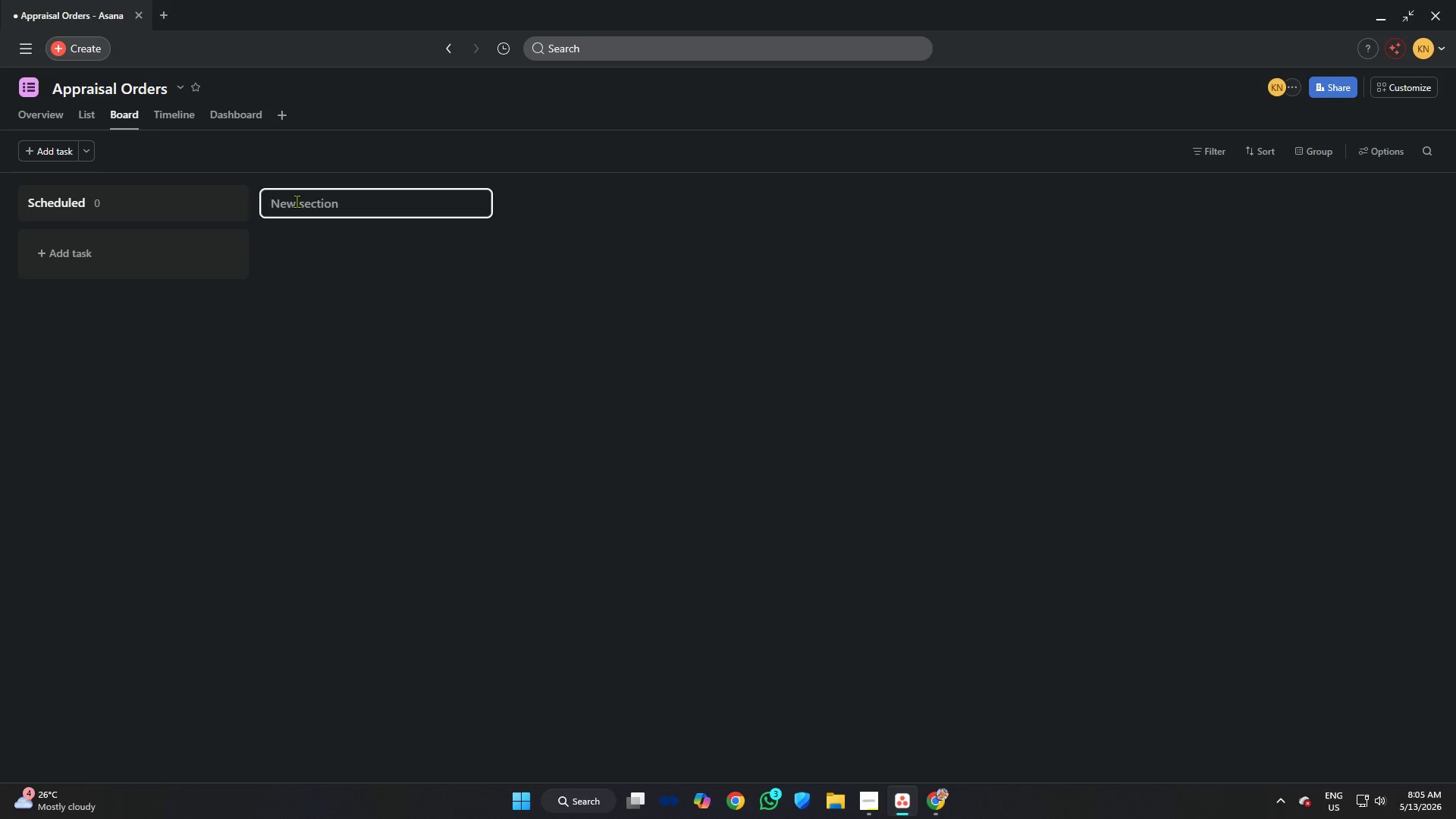 
type(i)
key(Backspace)
type(Inspection )
 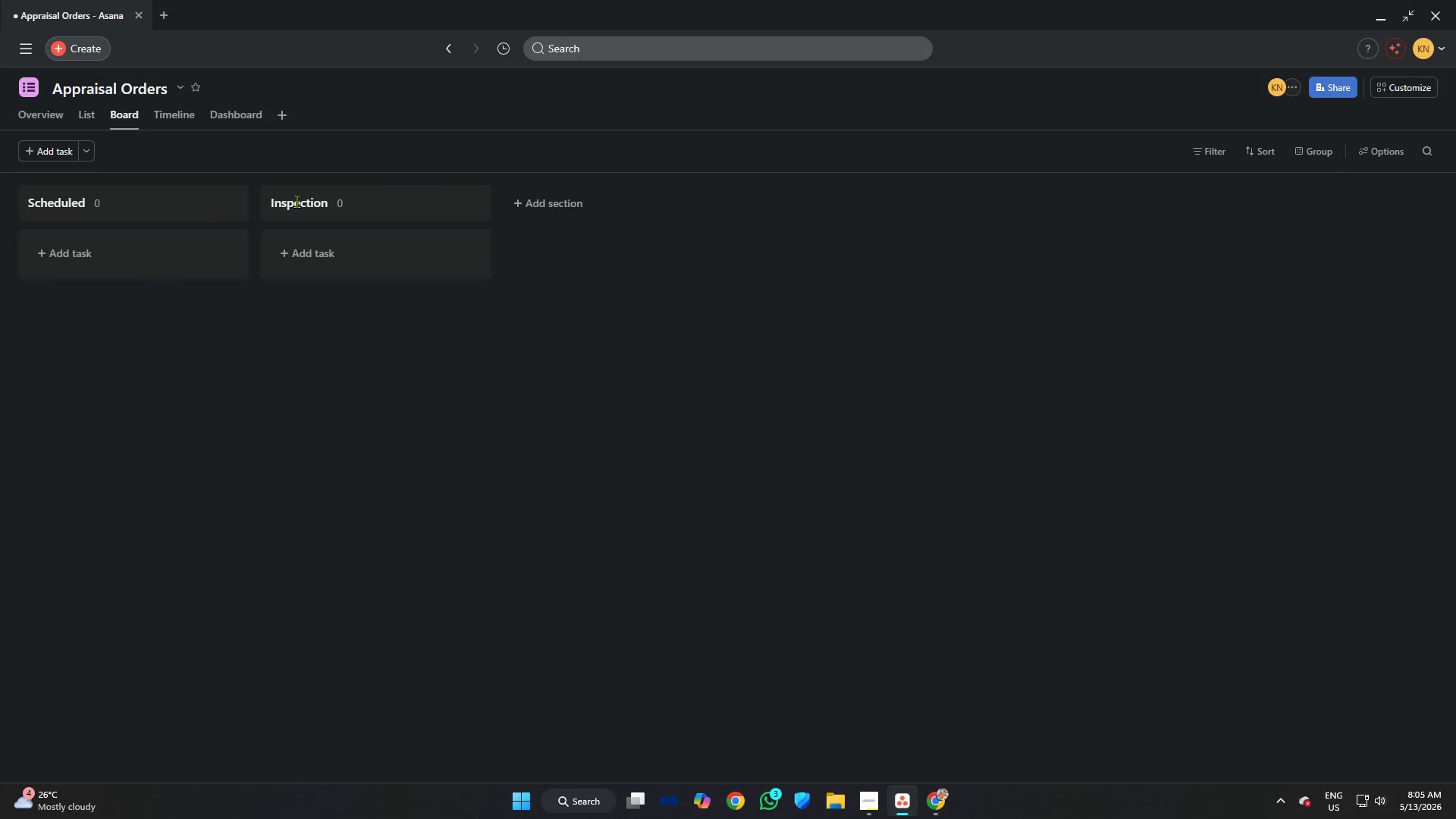 
hold_key(key=ArrowUp, duration=0.44)
 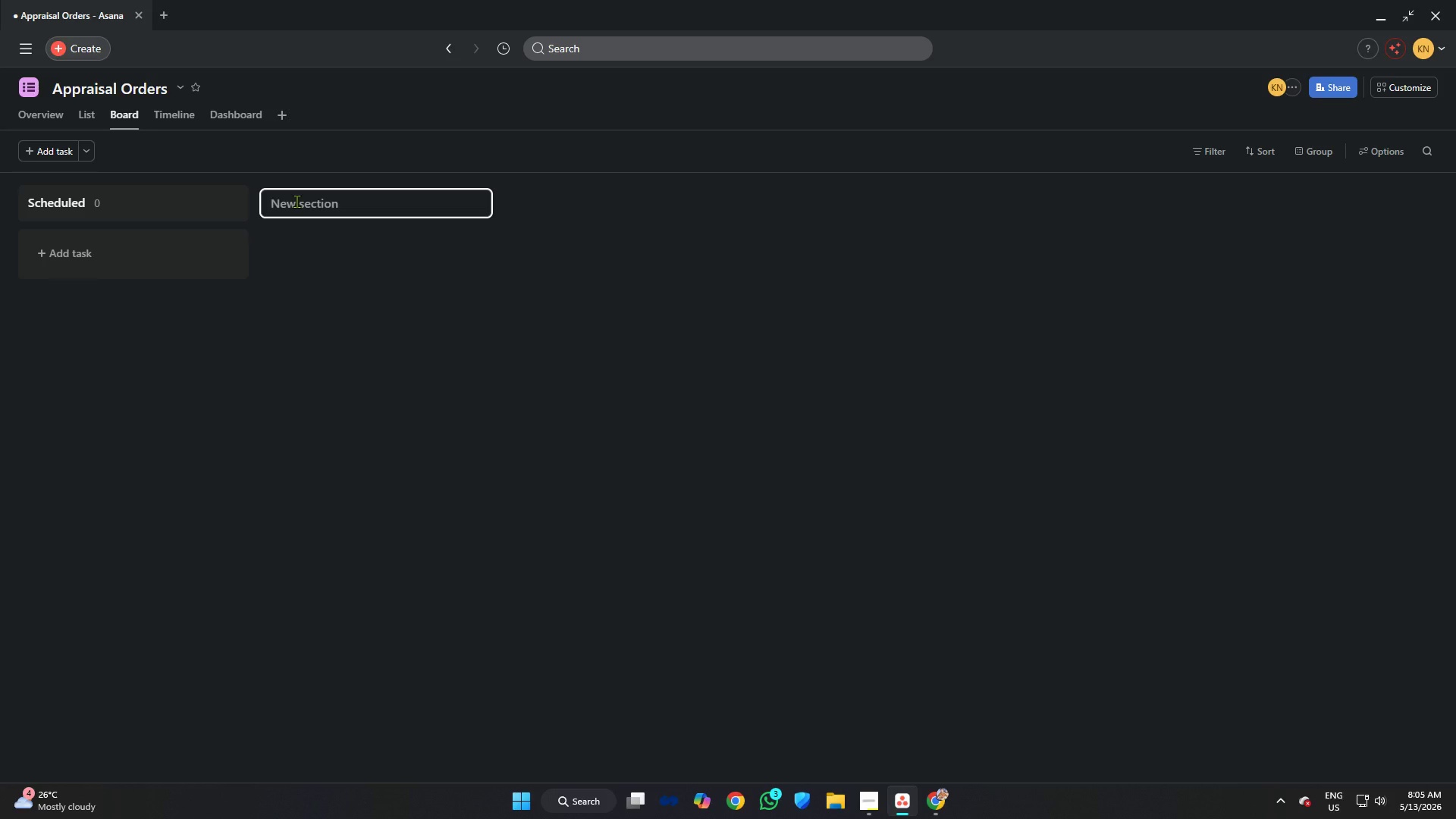 
key(Alt+AltLeft)
 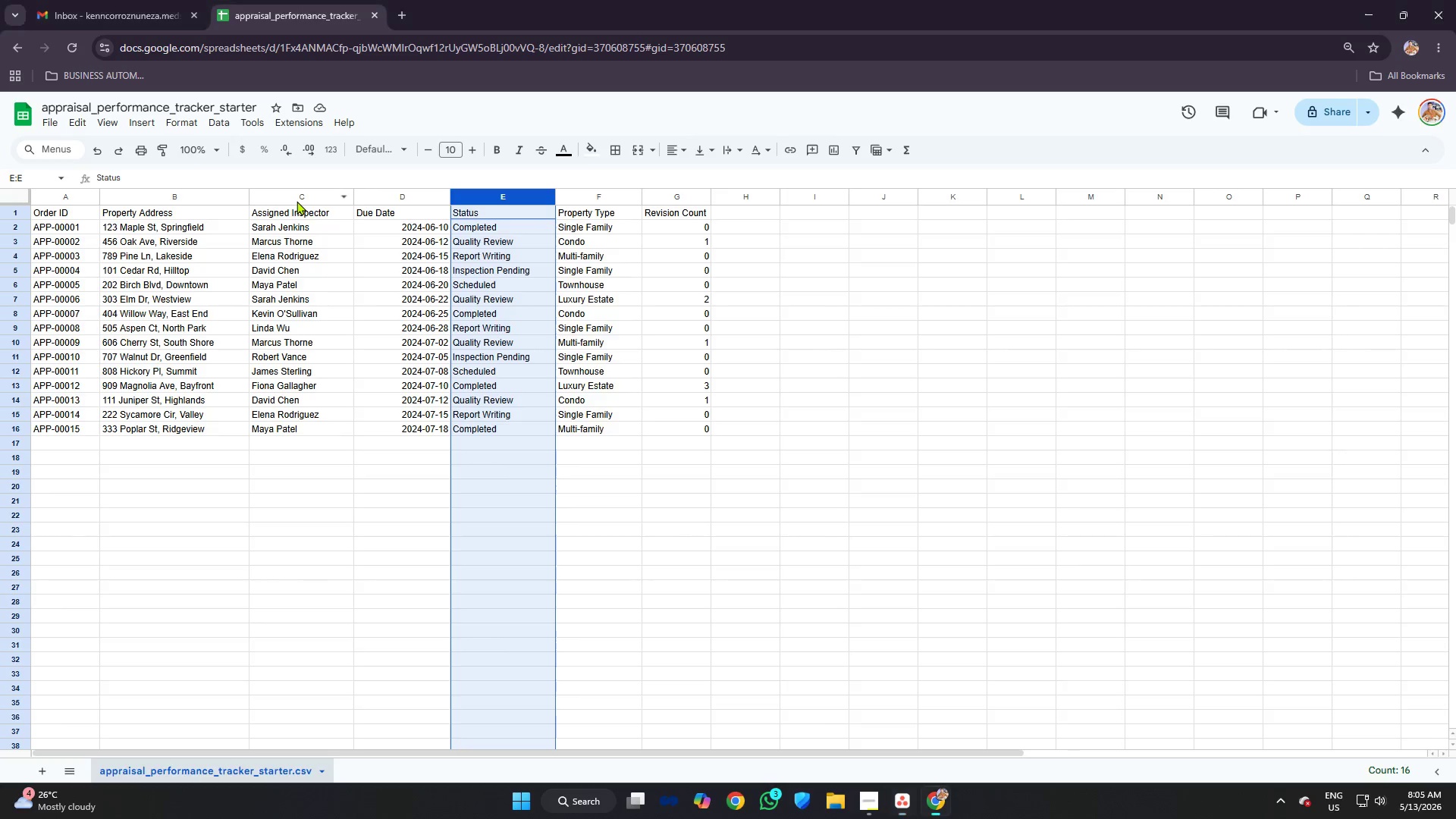 
key(Alt+Tab)
 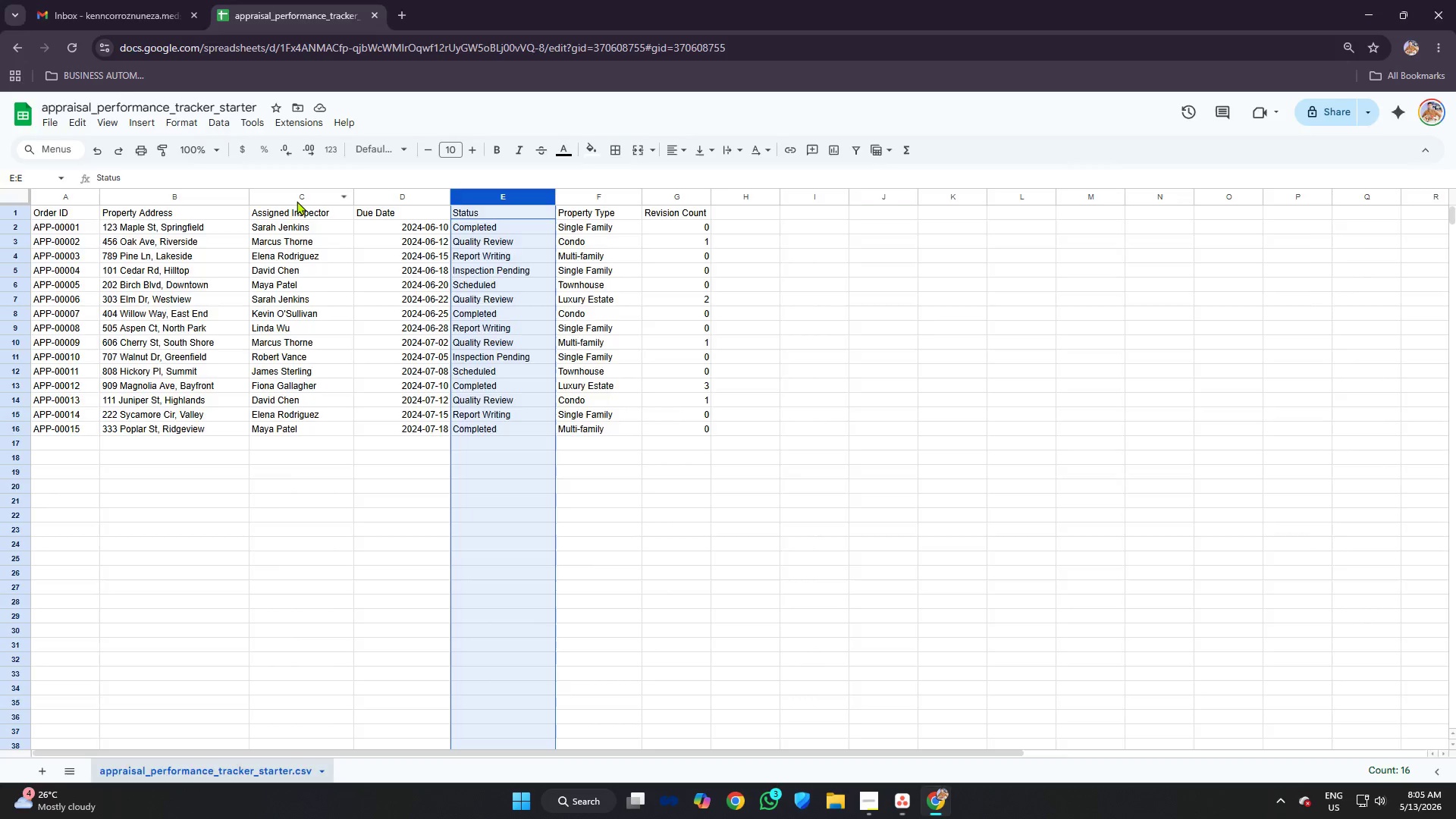 
key(Alt+AltLeft)
 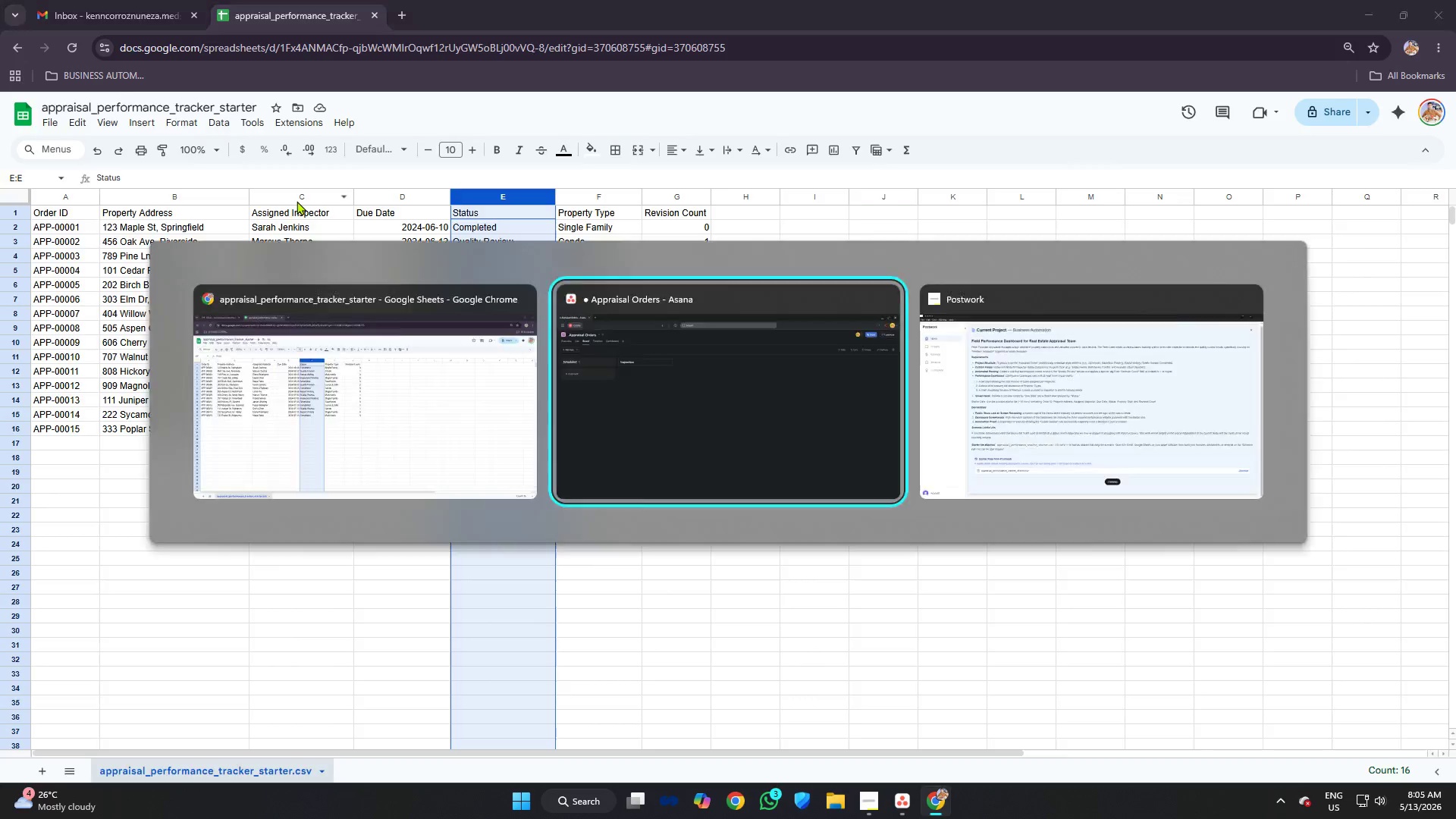 
key(Alt+Tab)
 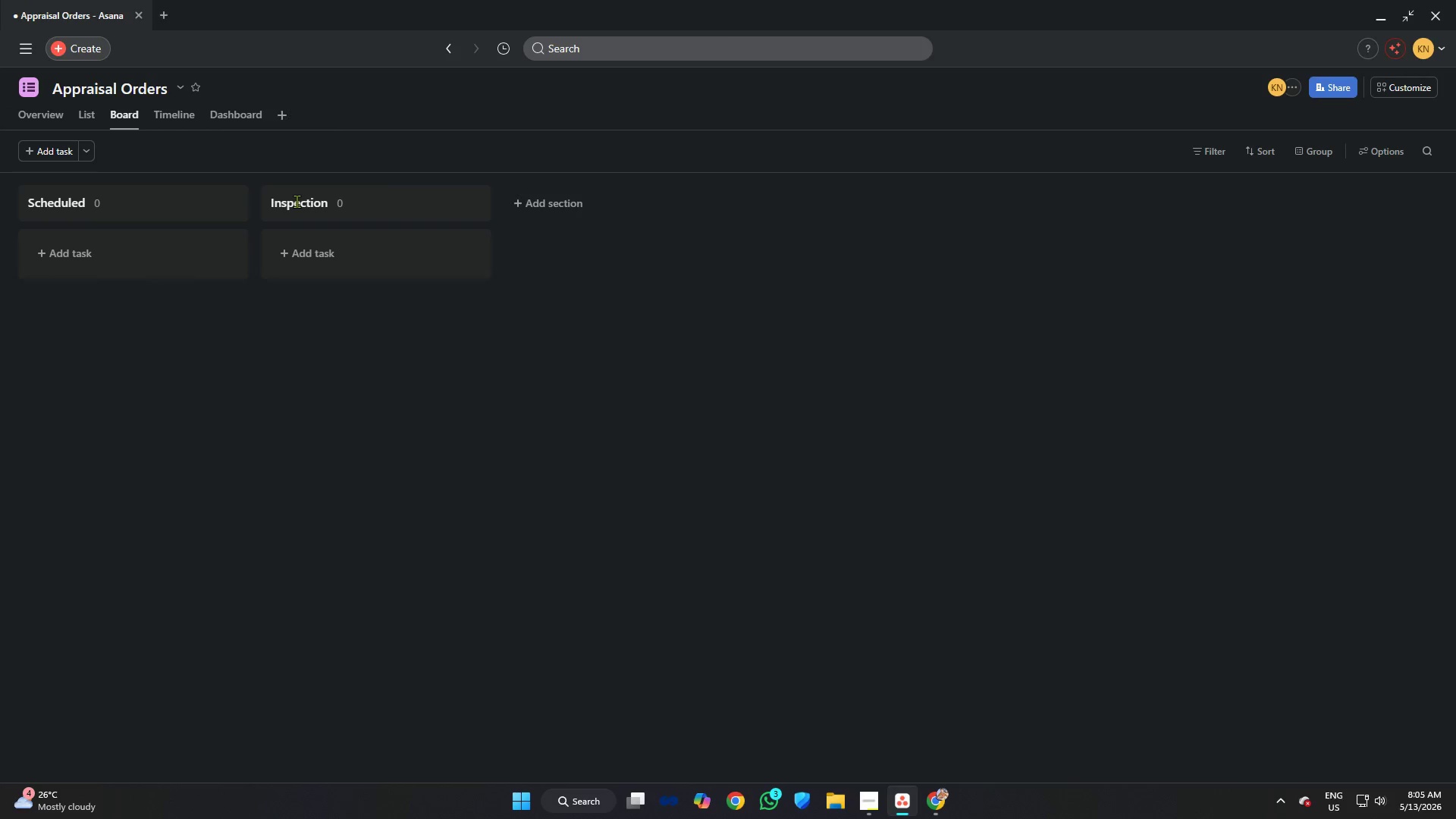 
key(Alt+AltLeft)
 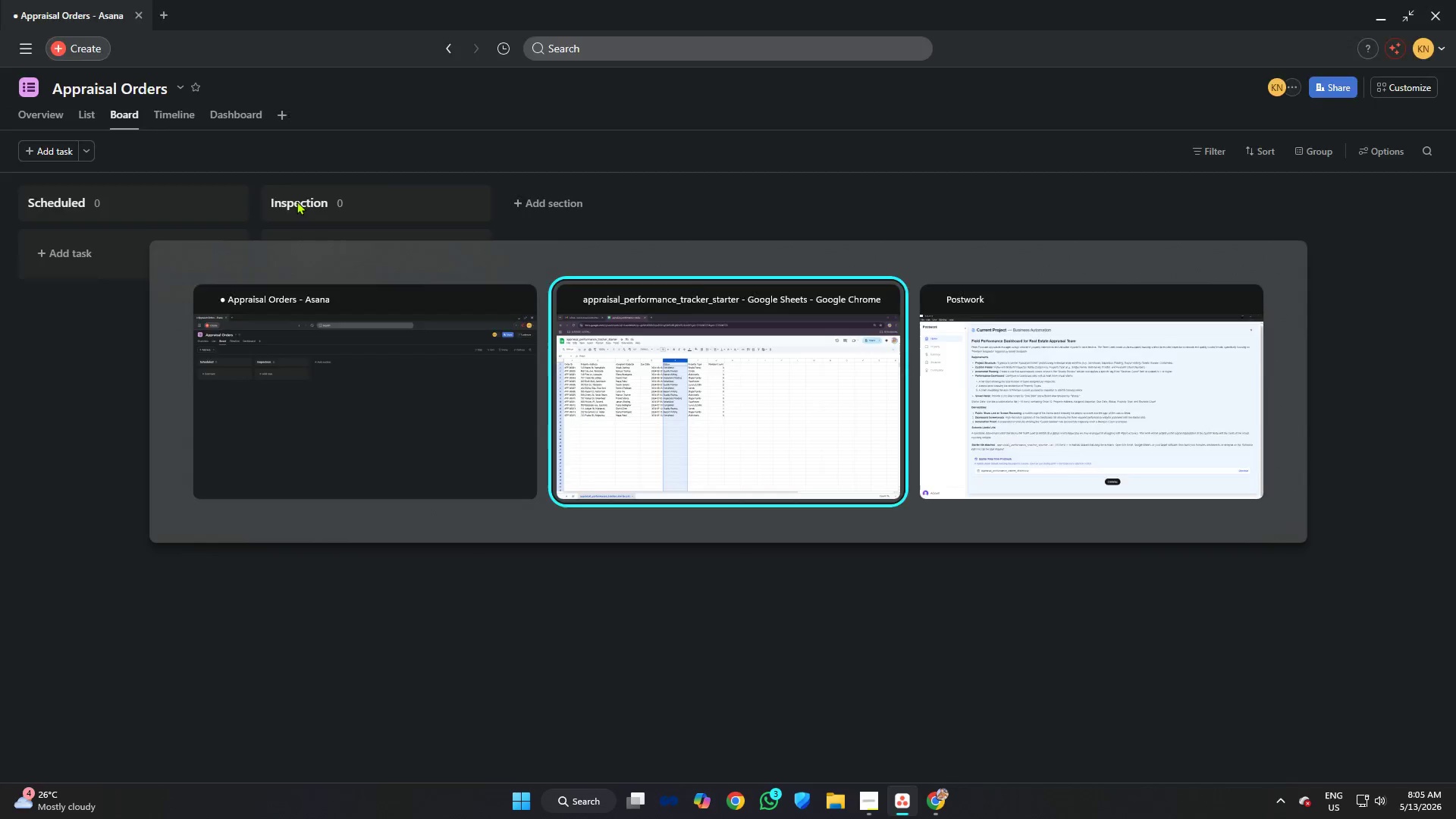 
key(Alt+Tab)
 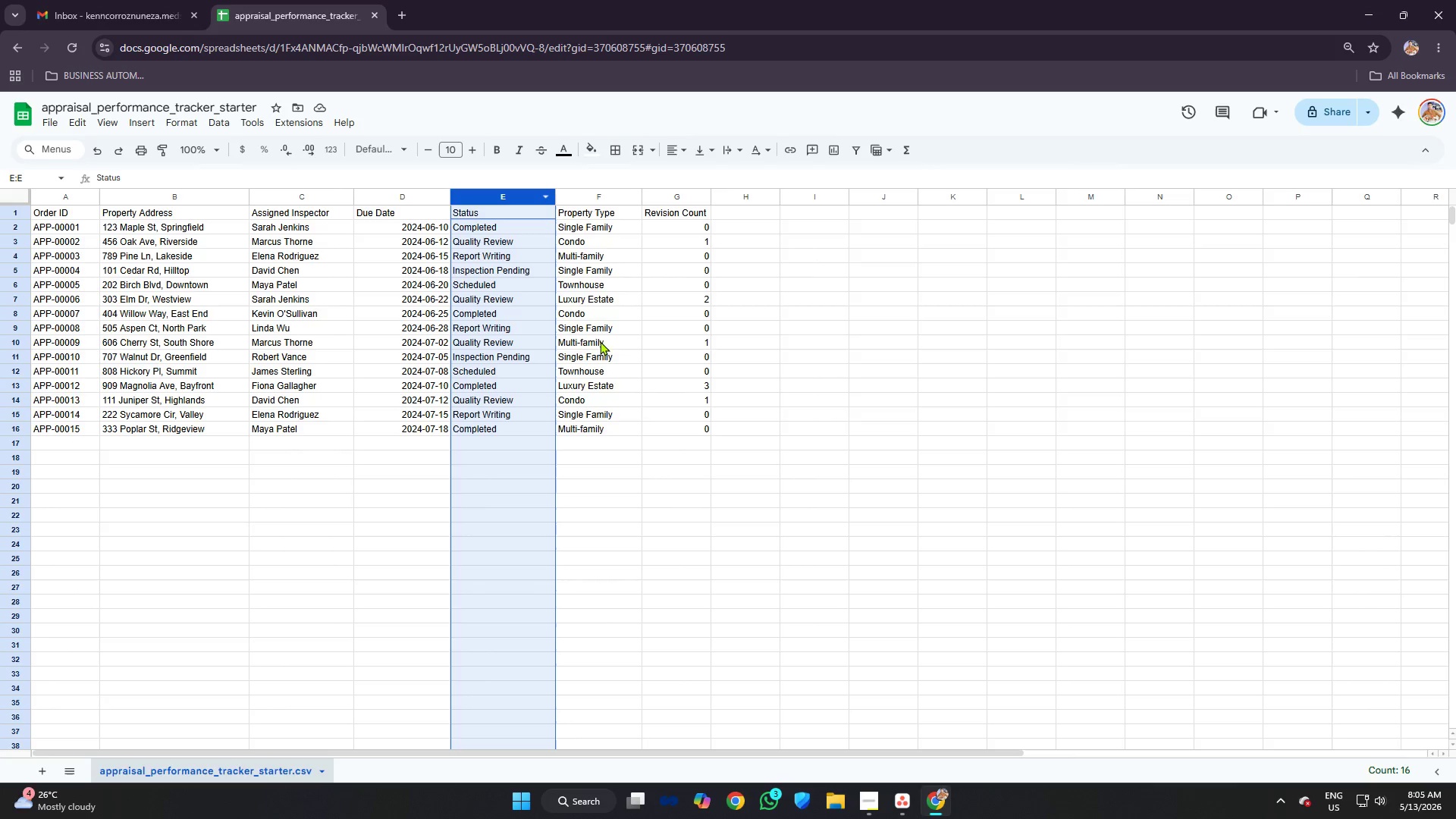 
key(Alt+AltLeft)
 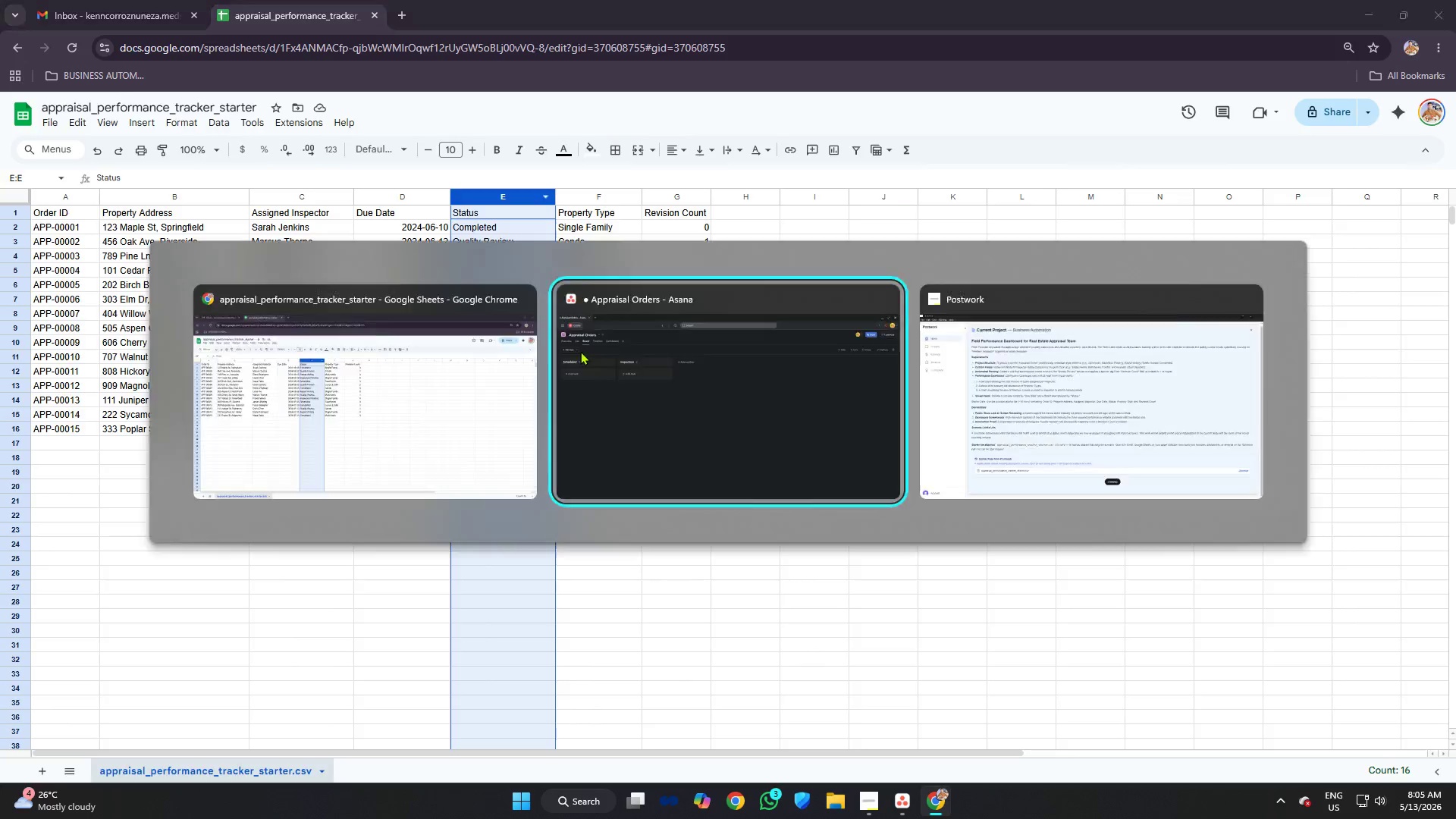 
key(Alt+Tab)
 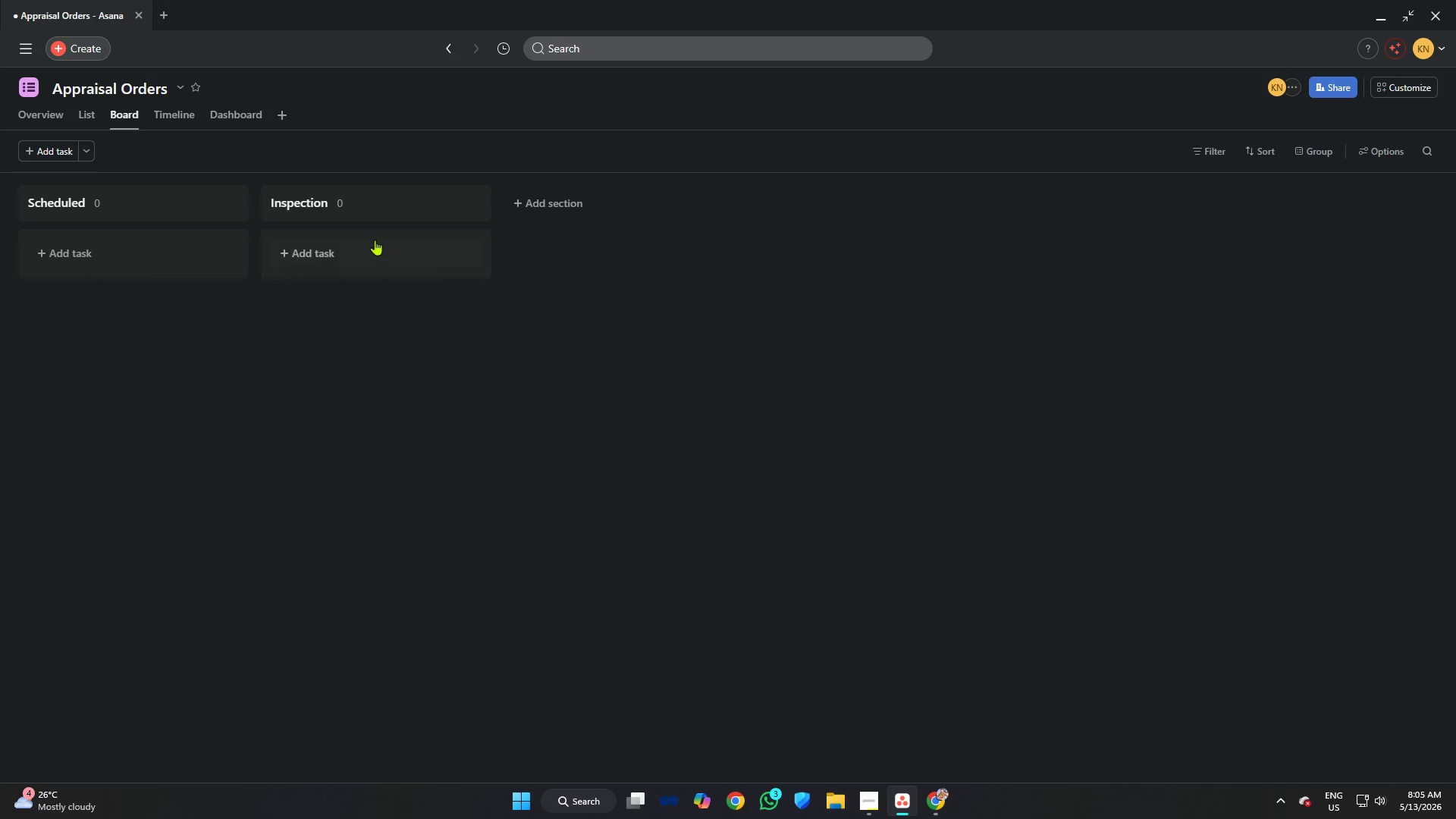 
left_click([352, 206])
 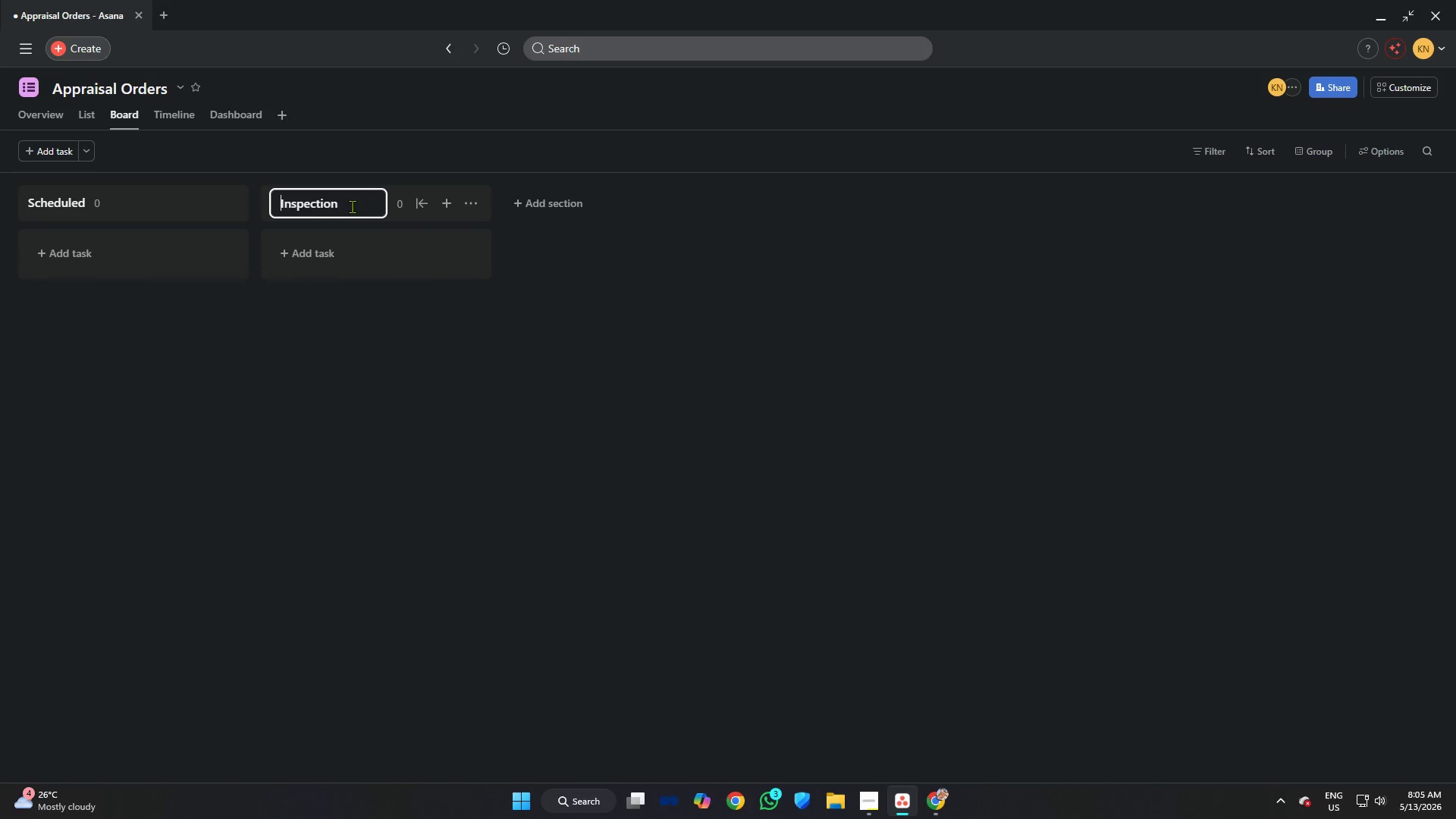 
left_click([353, 203])
 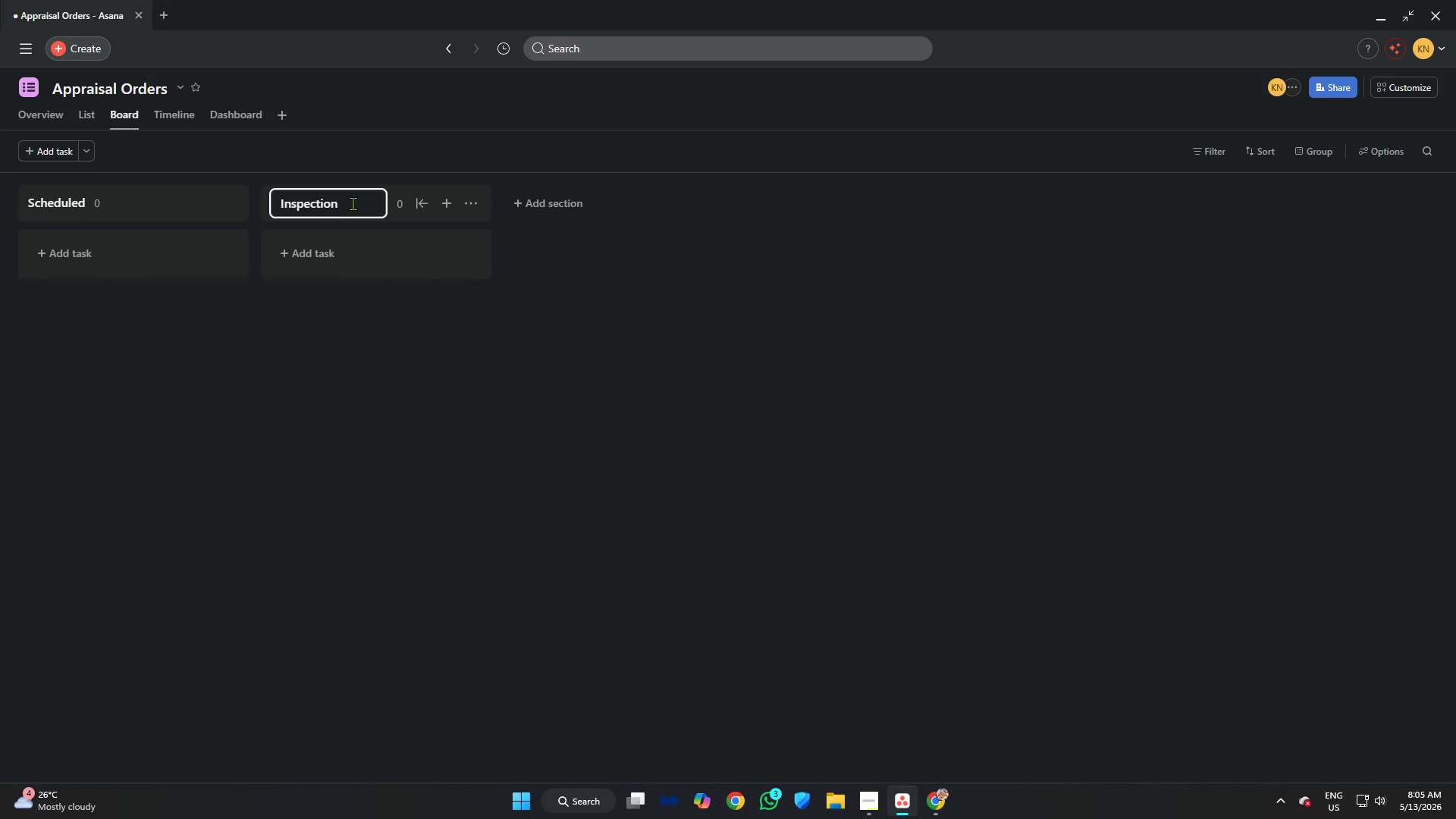 
type(Pending)
 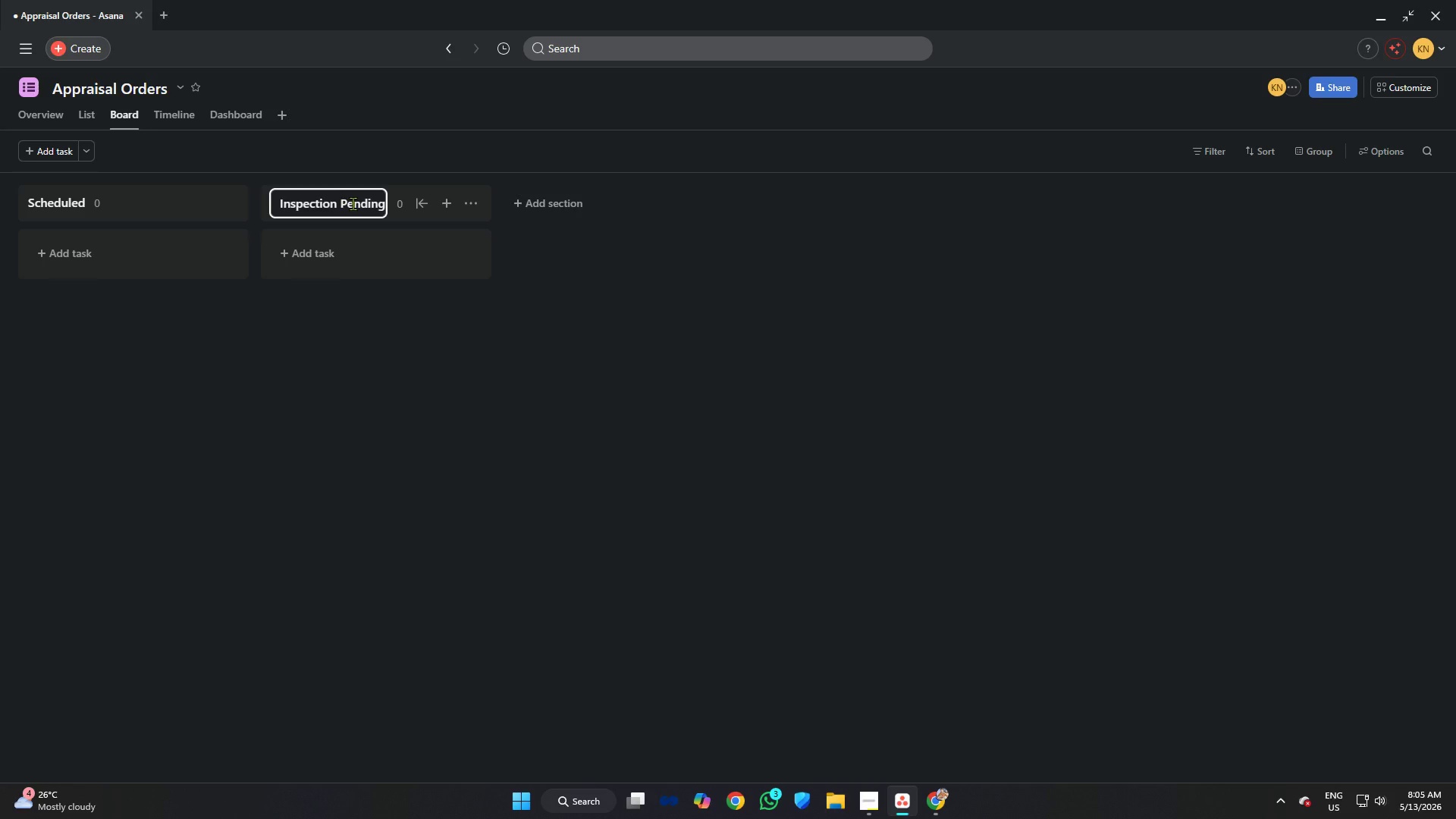 
key(Enter)
 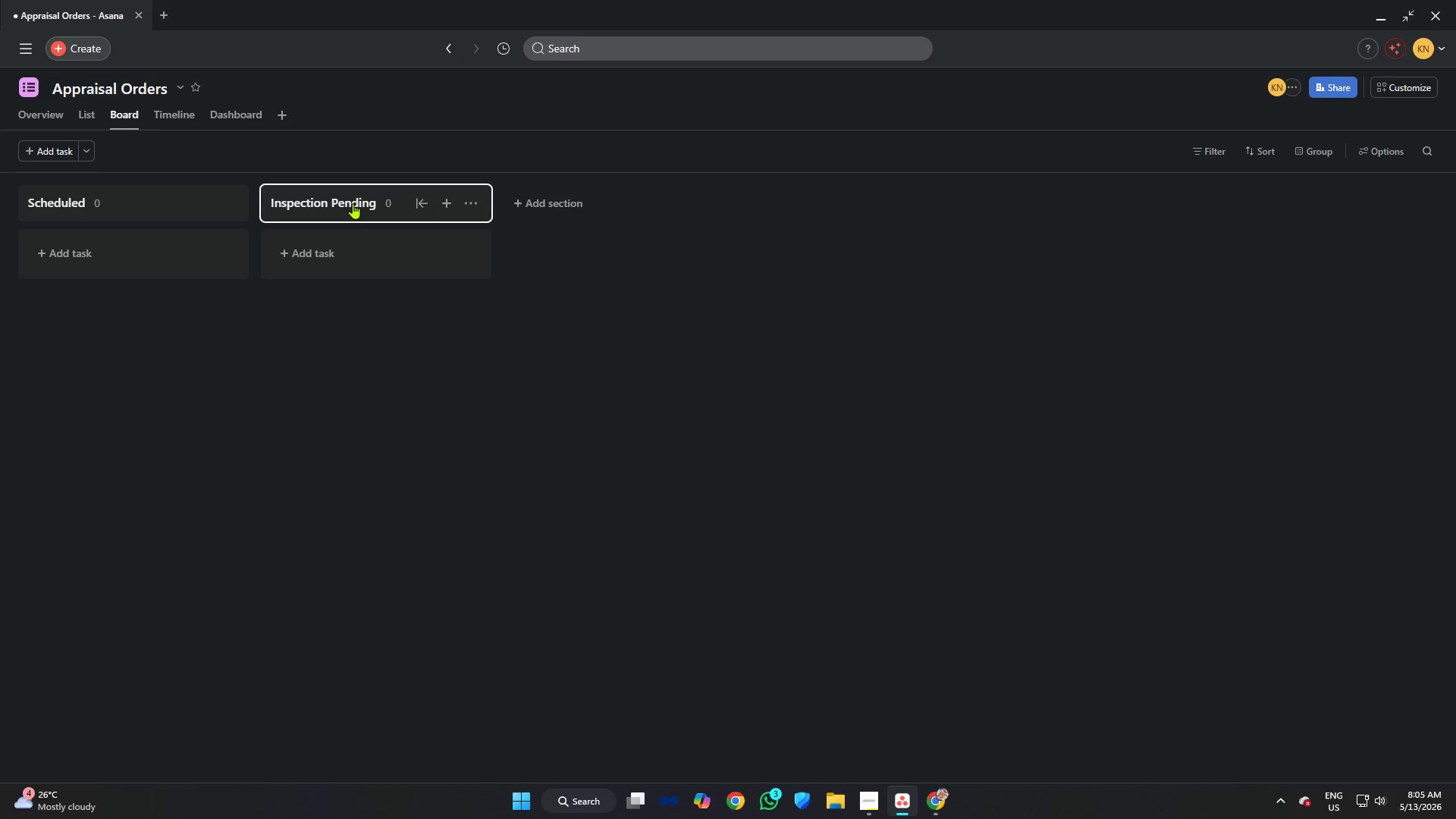 
key(Alt+AltLeft)
 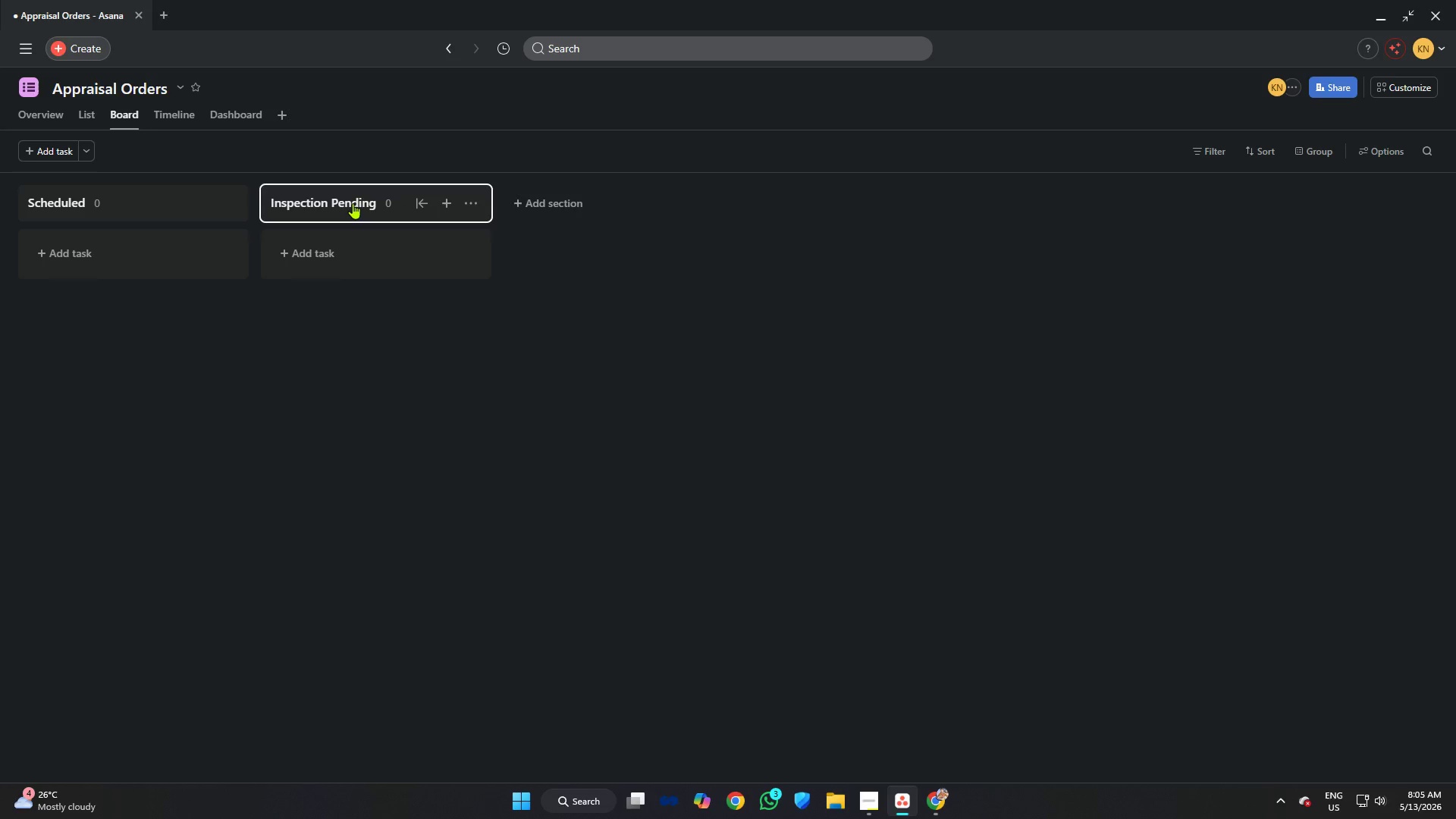 
key(Alt+AltLeft)
 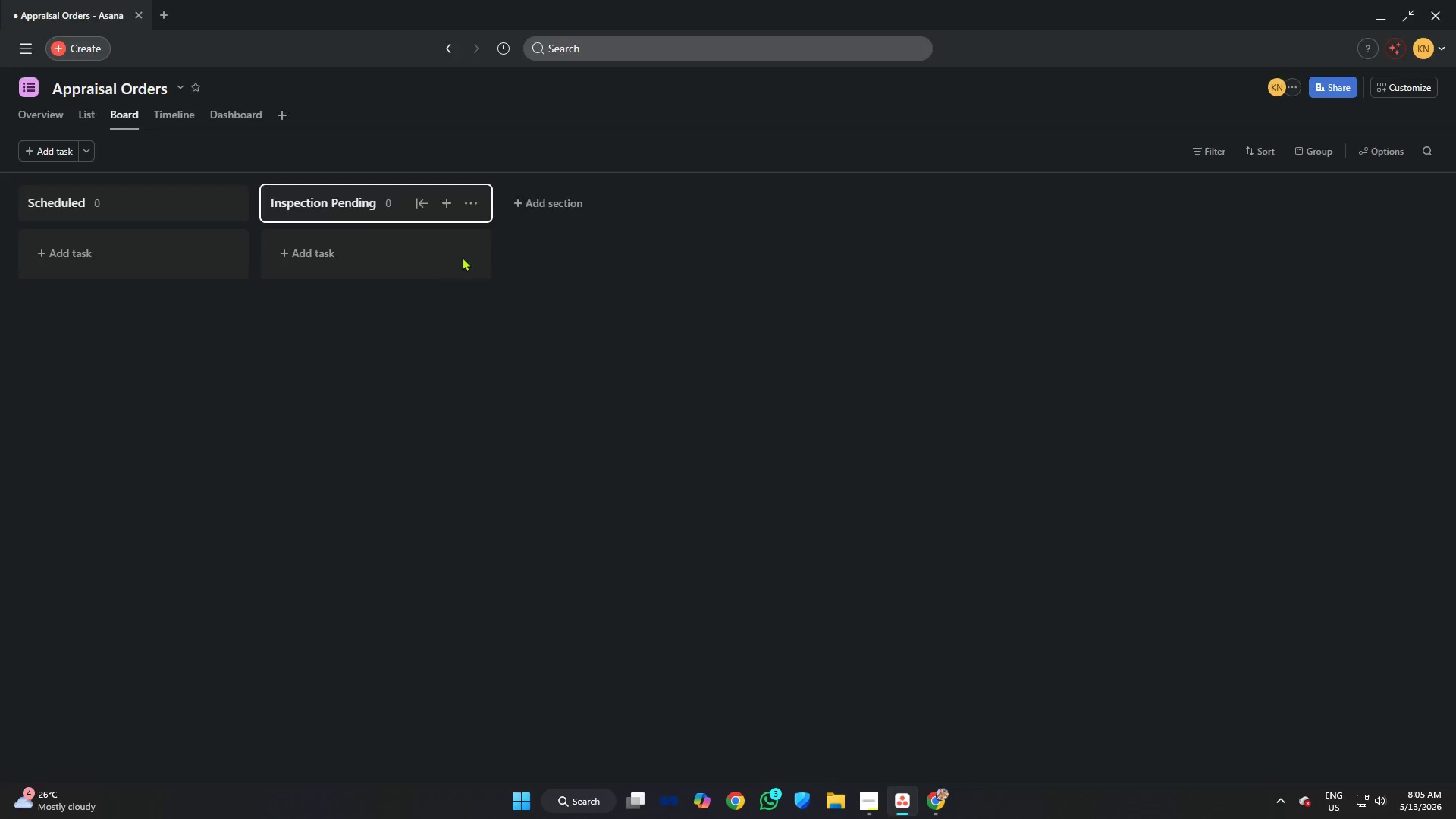 
key(Alt+Tab)
 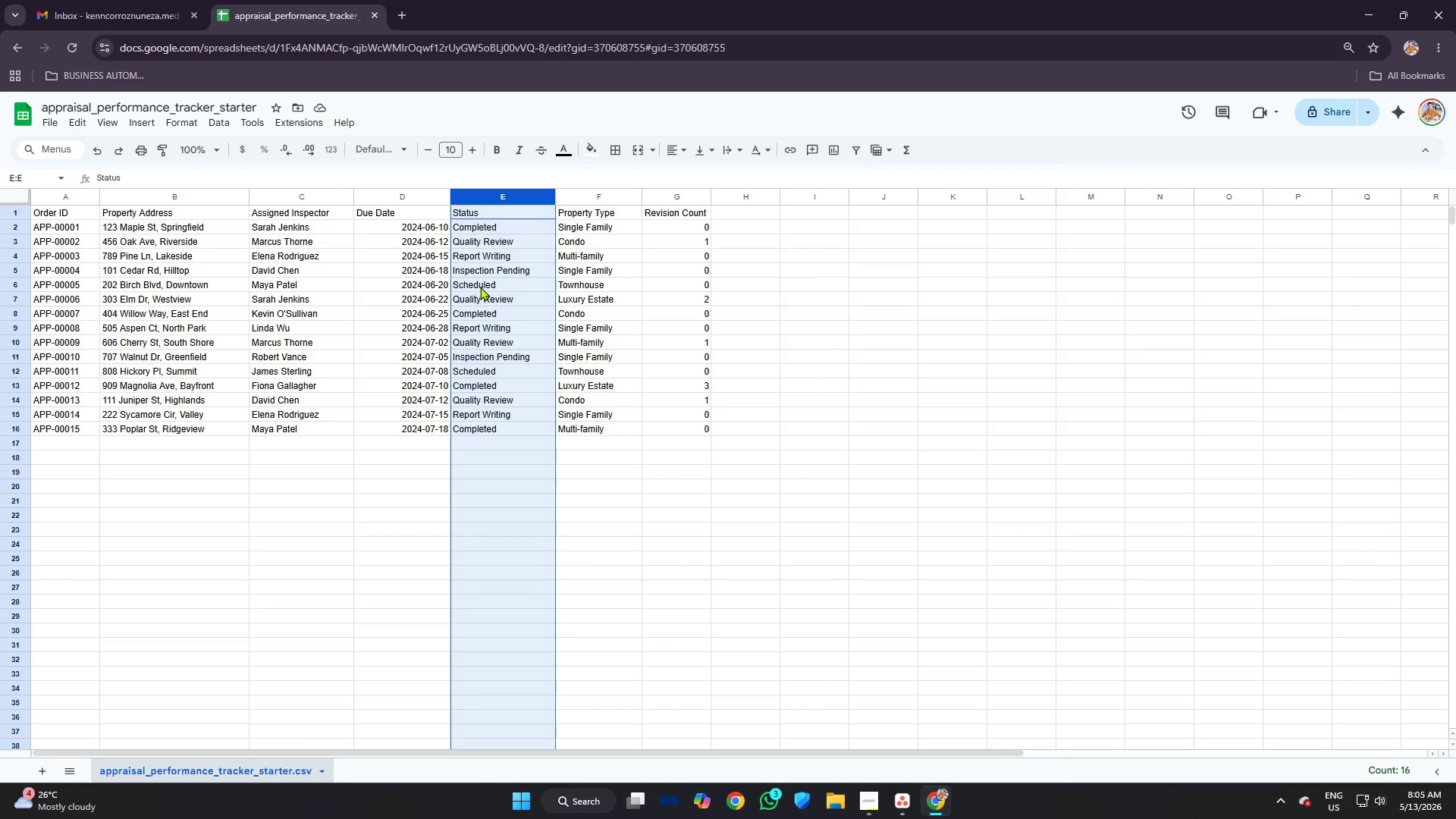 
key(Alt+Tab)
 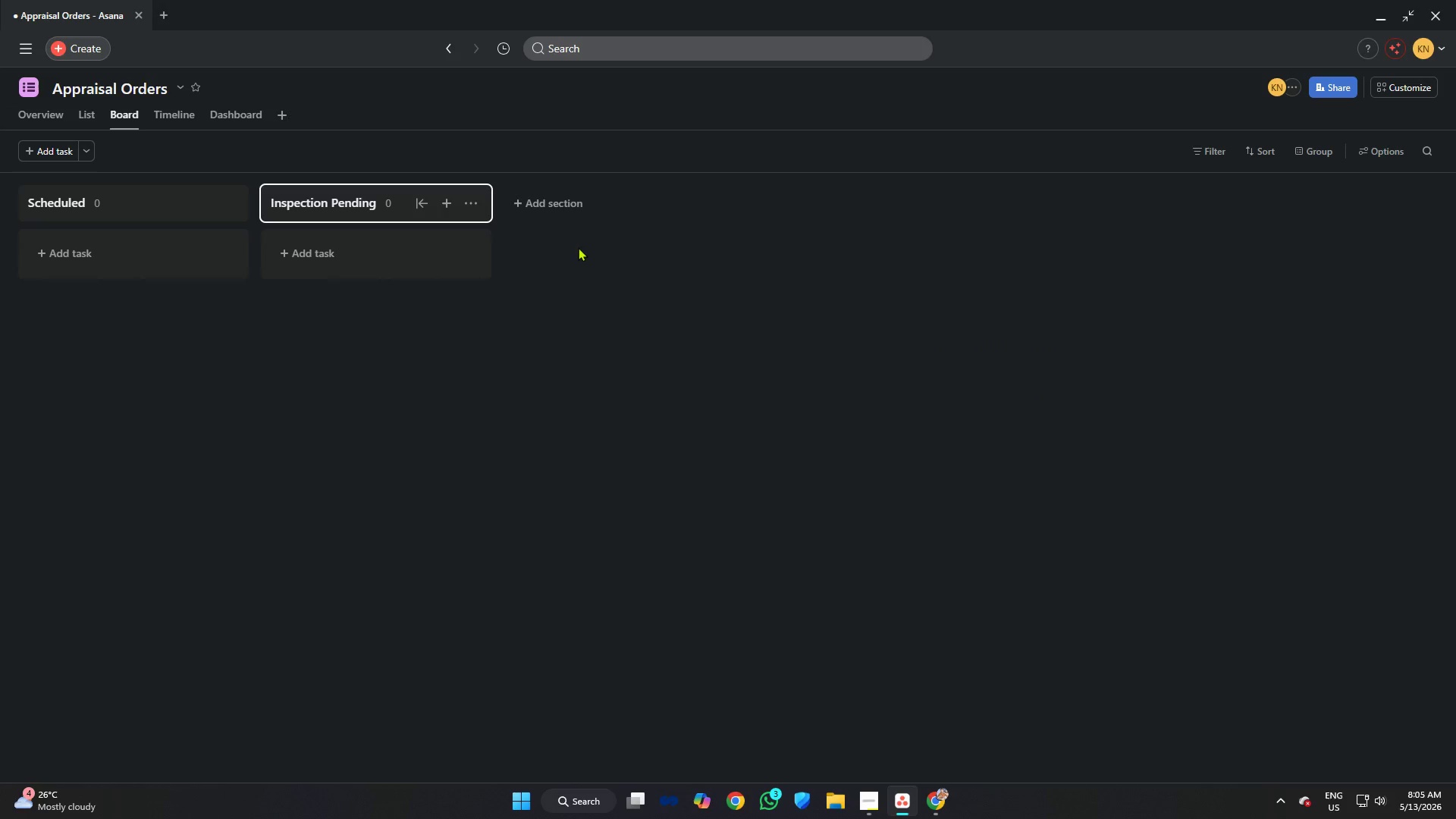 
left_click([573, 207])
 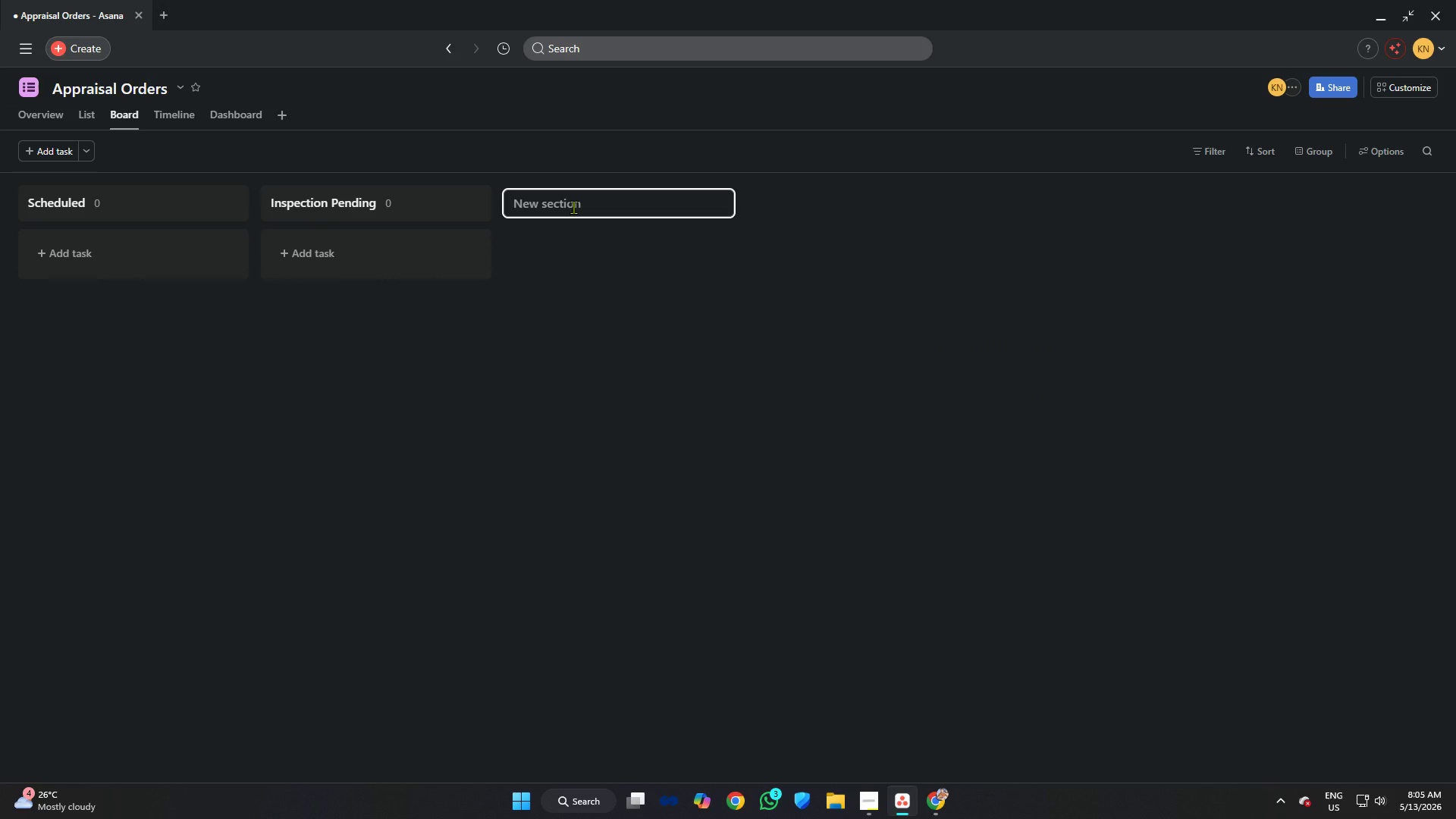 
type(Repio)
key(Backspace)
key(Backspace)
type(ort Writing)
key(Tab)
 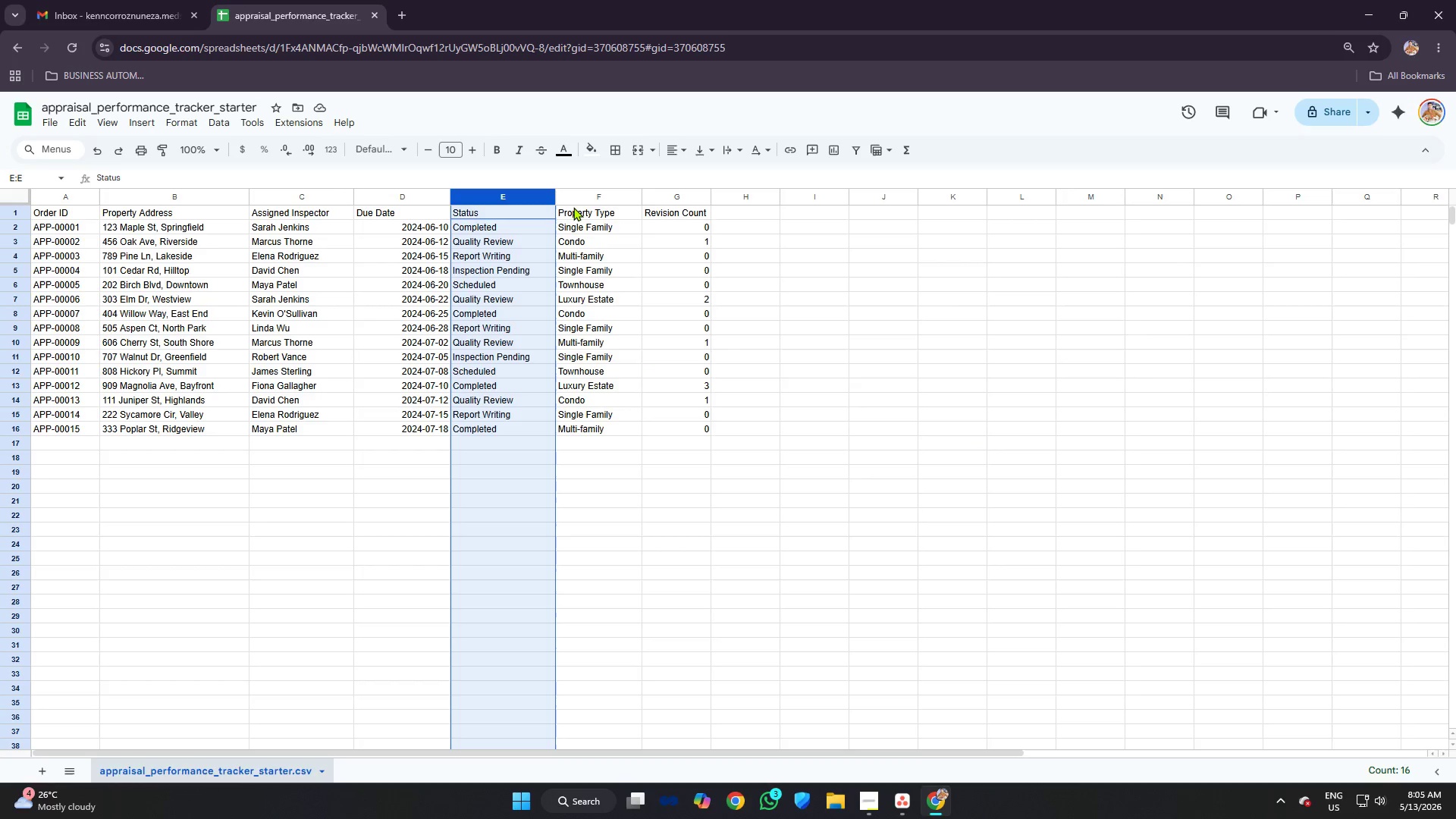 
hold_key(key=AltLeft, duration=0.33)
 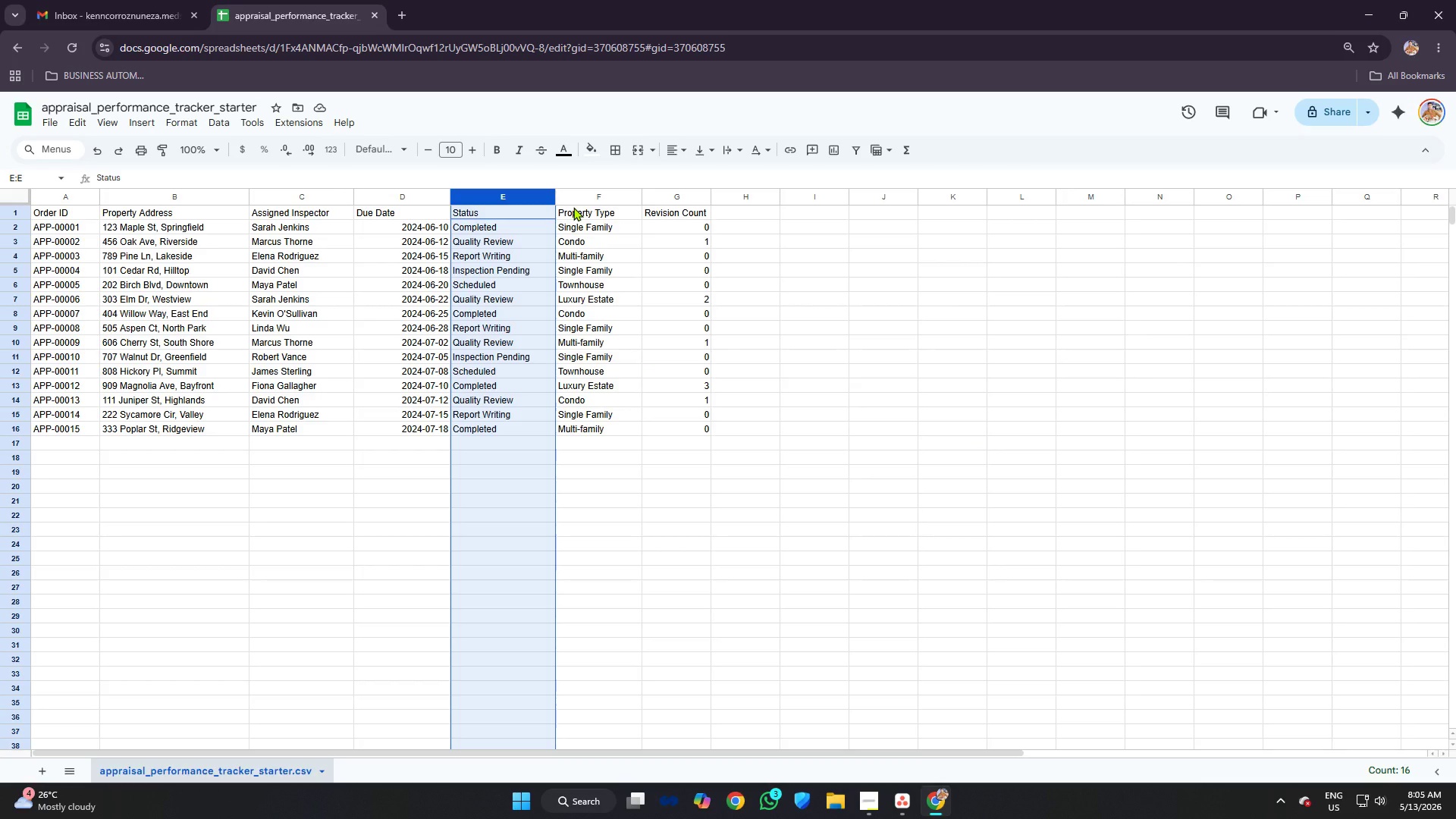 
key(Alt+AltLeft)
 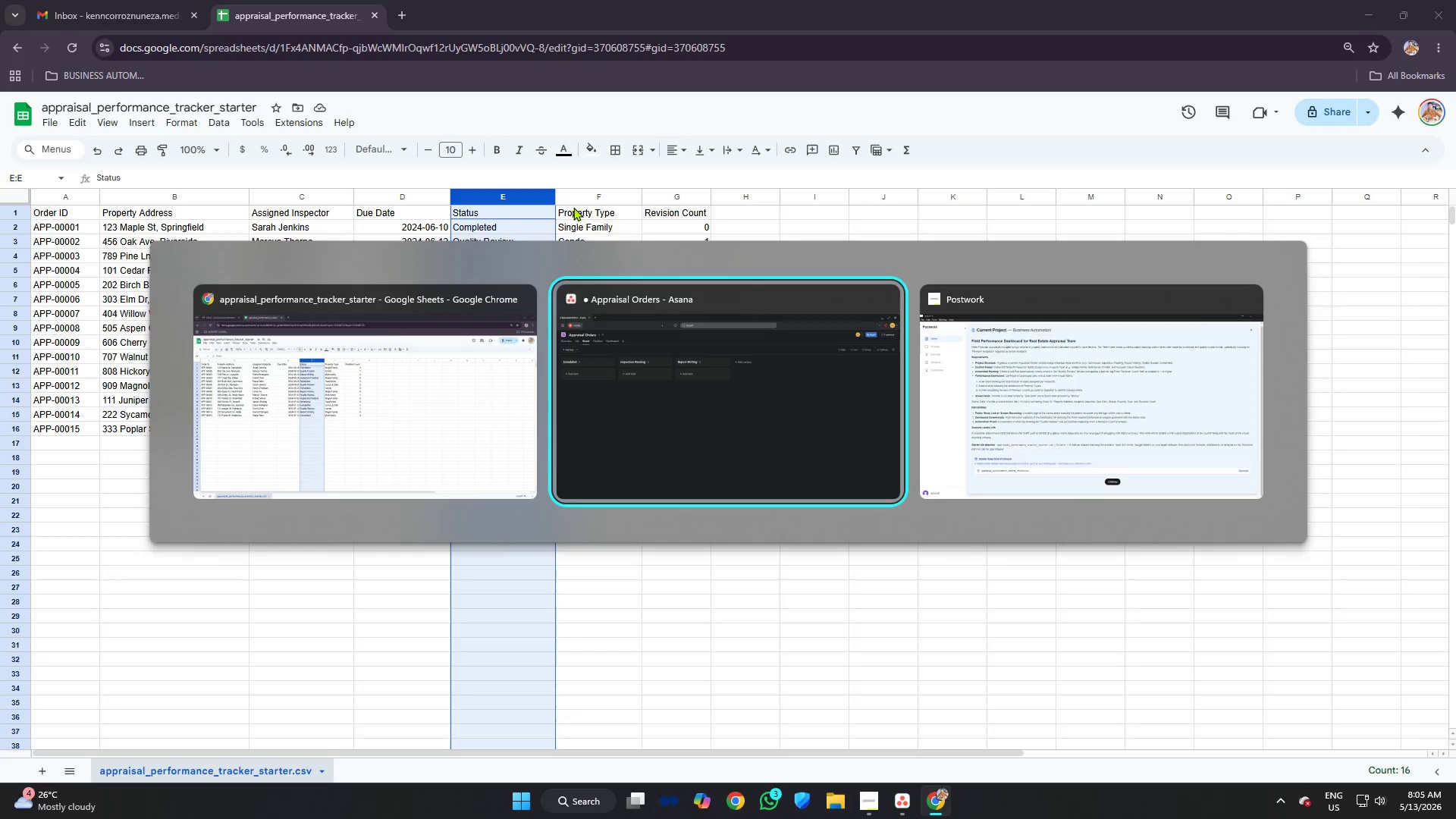 
key(Alt+Tab)
 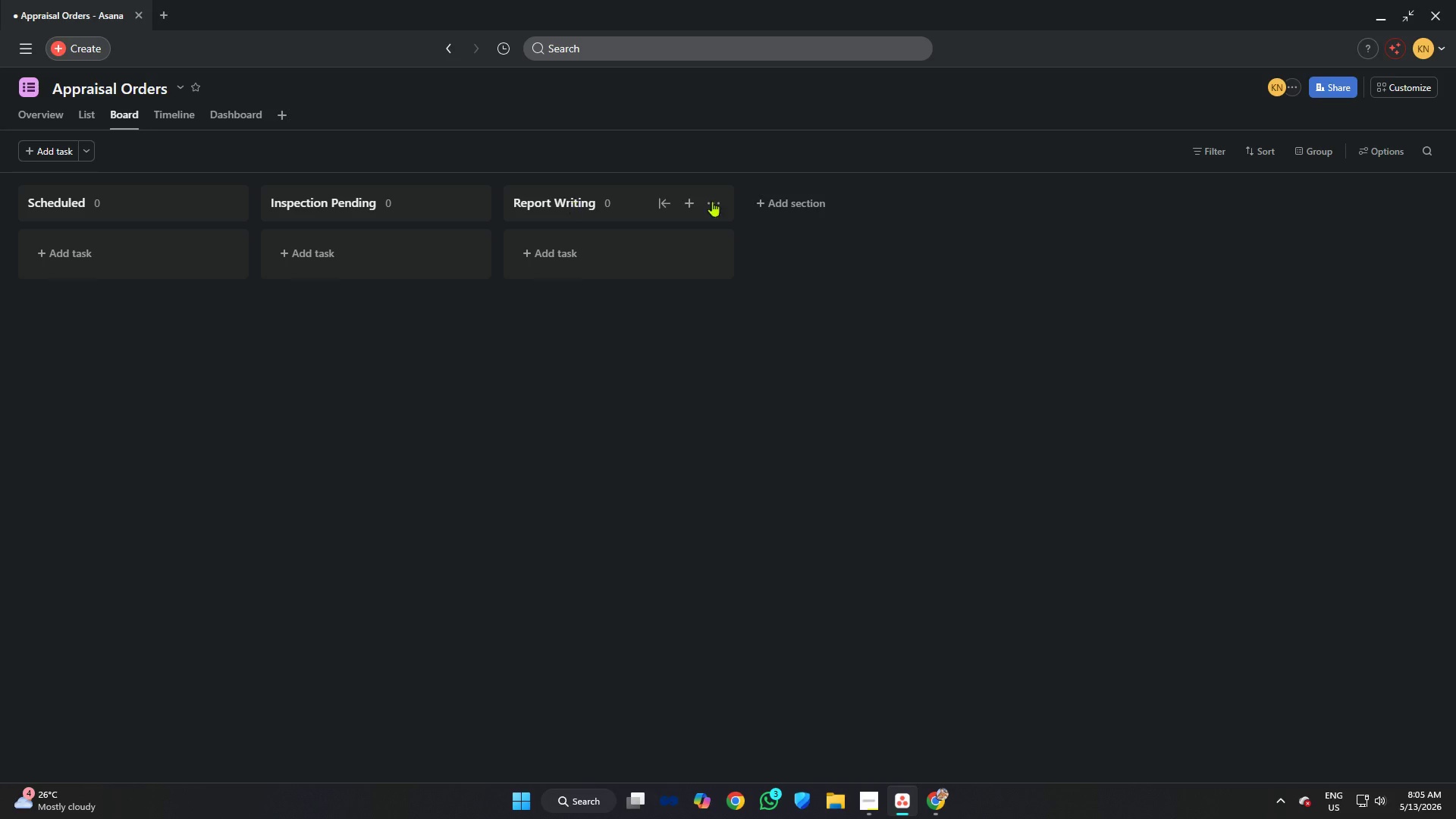 
left_click([805, 199])
 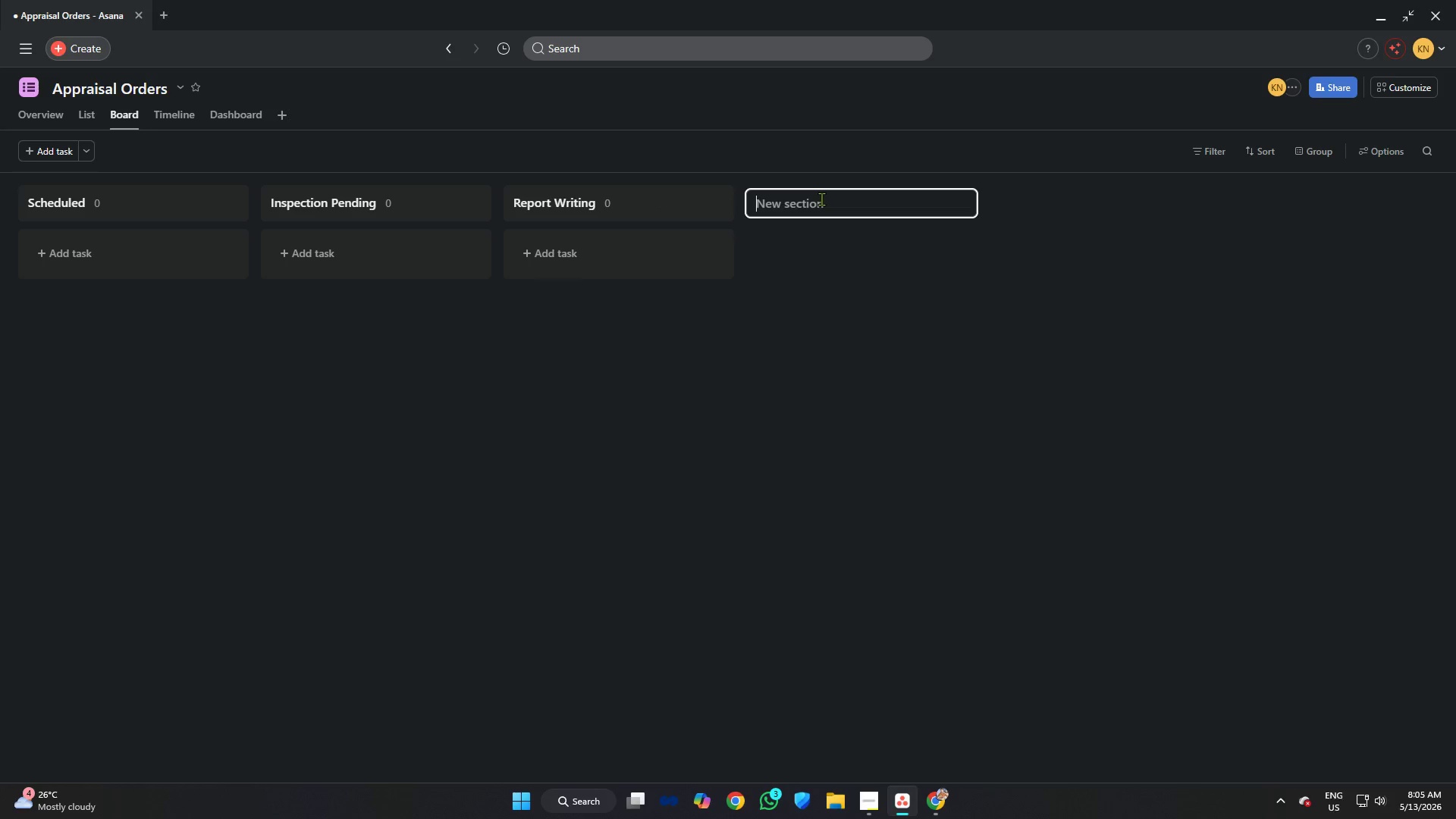 
type(Quality /Re)
key(Backspace)
key(Backspace)
key(Backspace)
type(Review)
 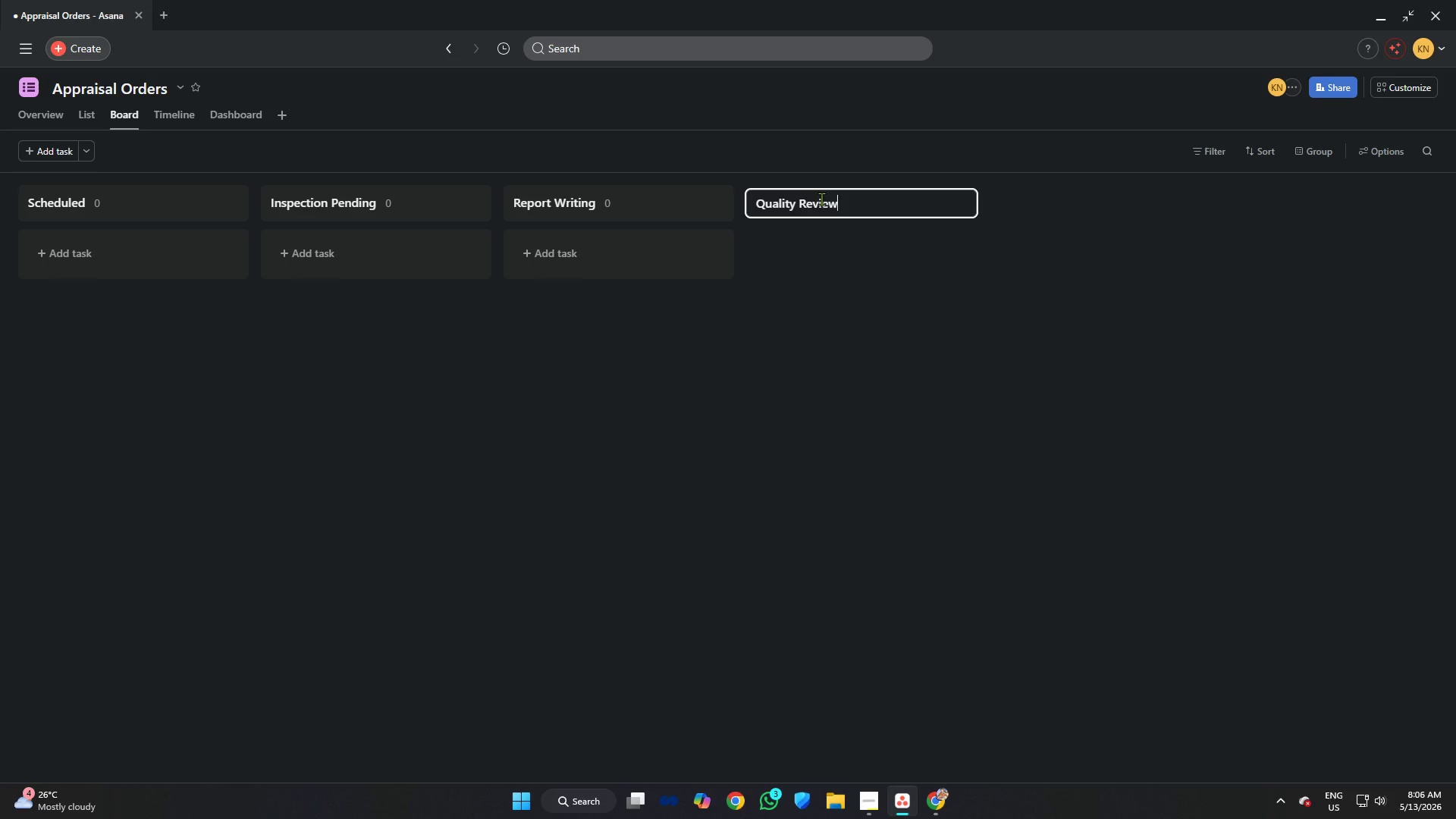 
key(Enter)
 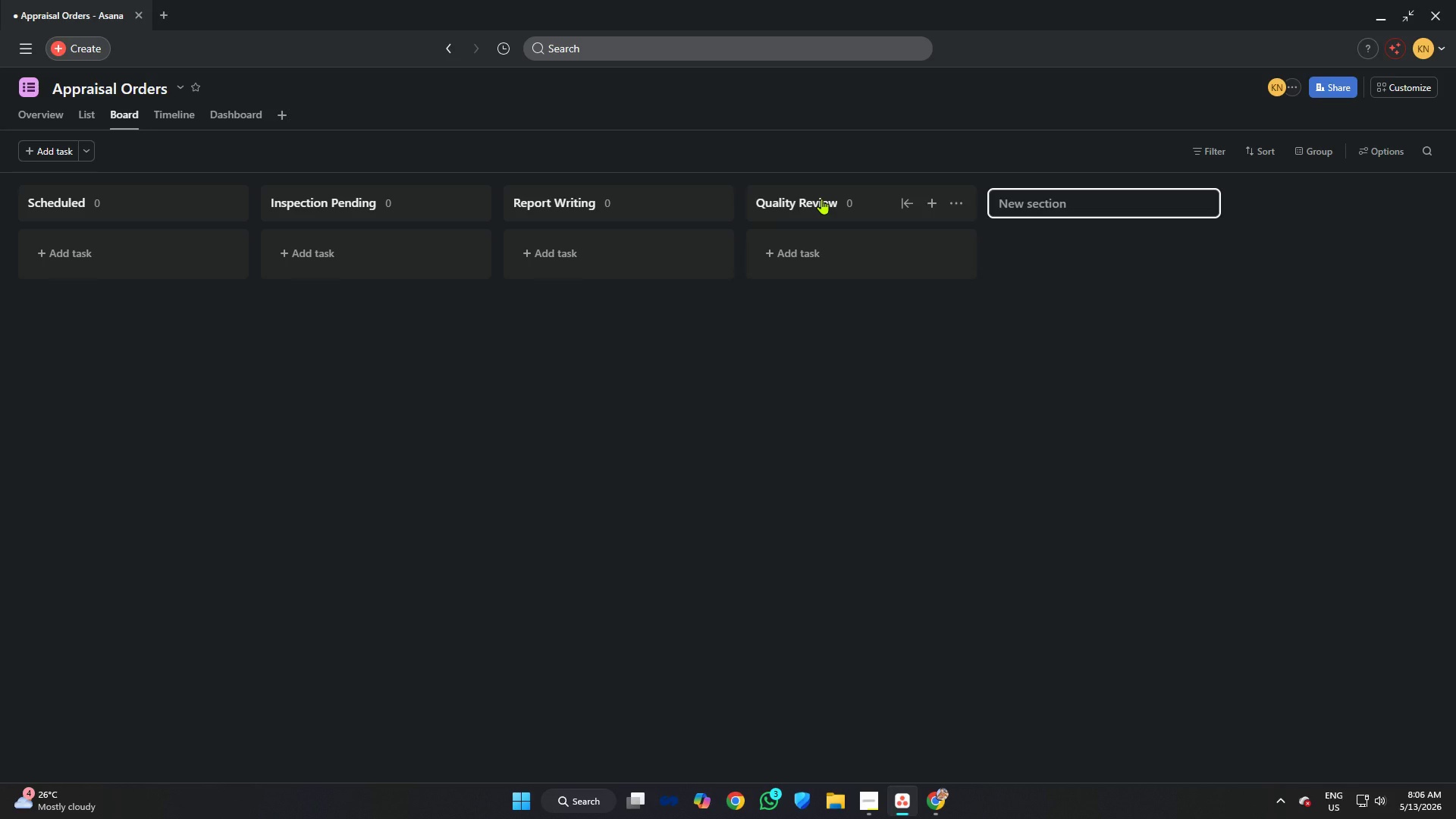 
type(Completed)
 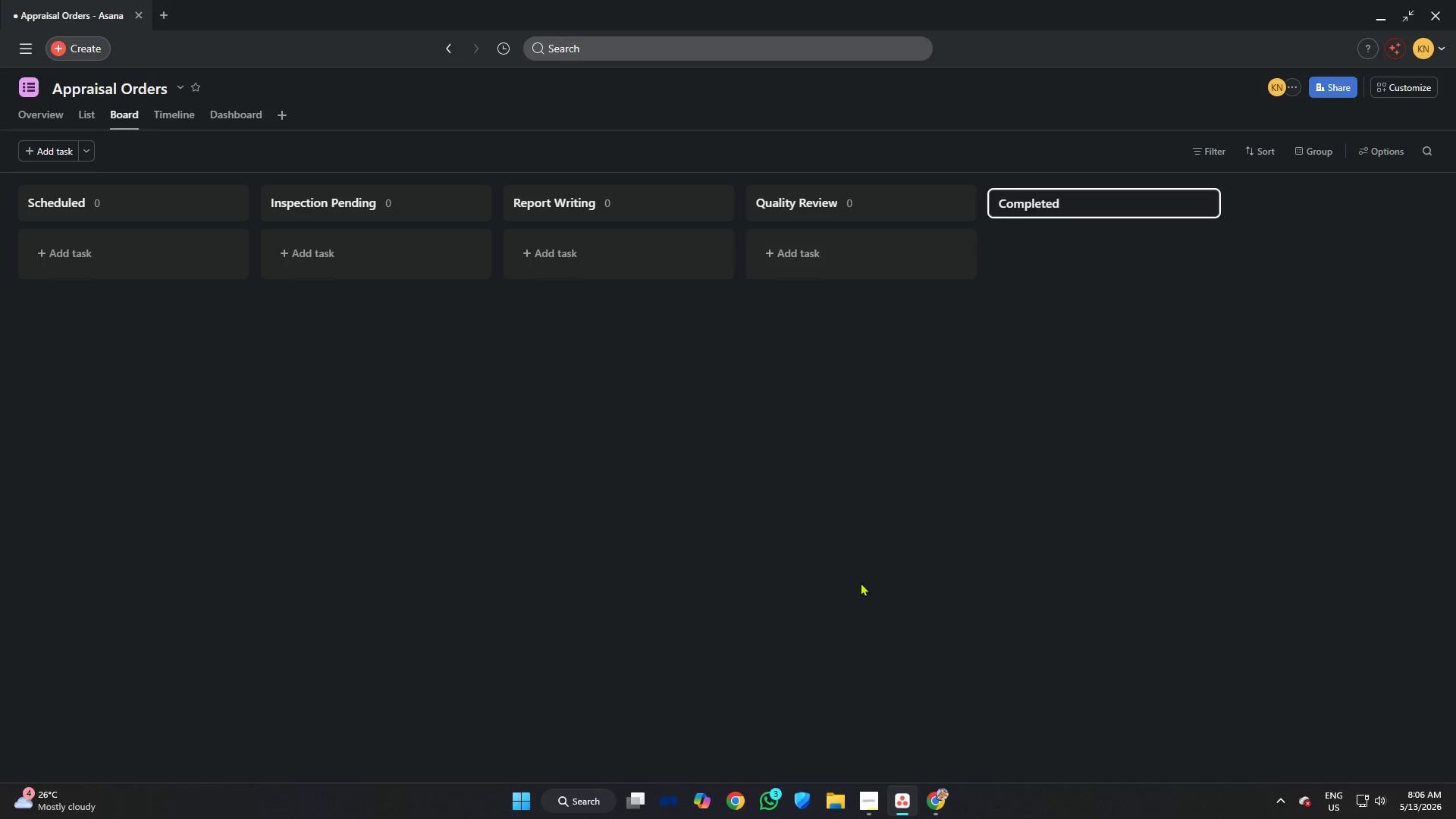 
left_click([857, 496])
 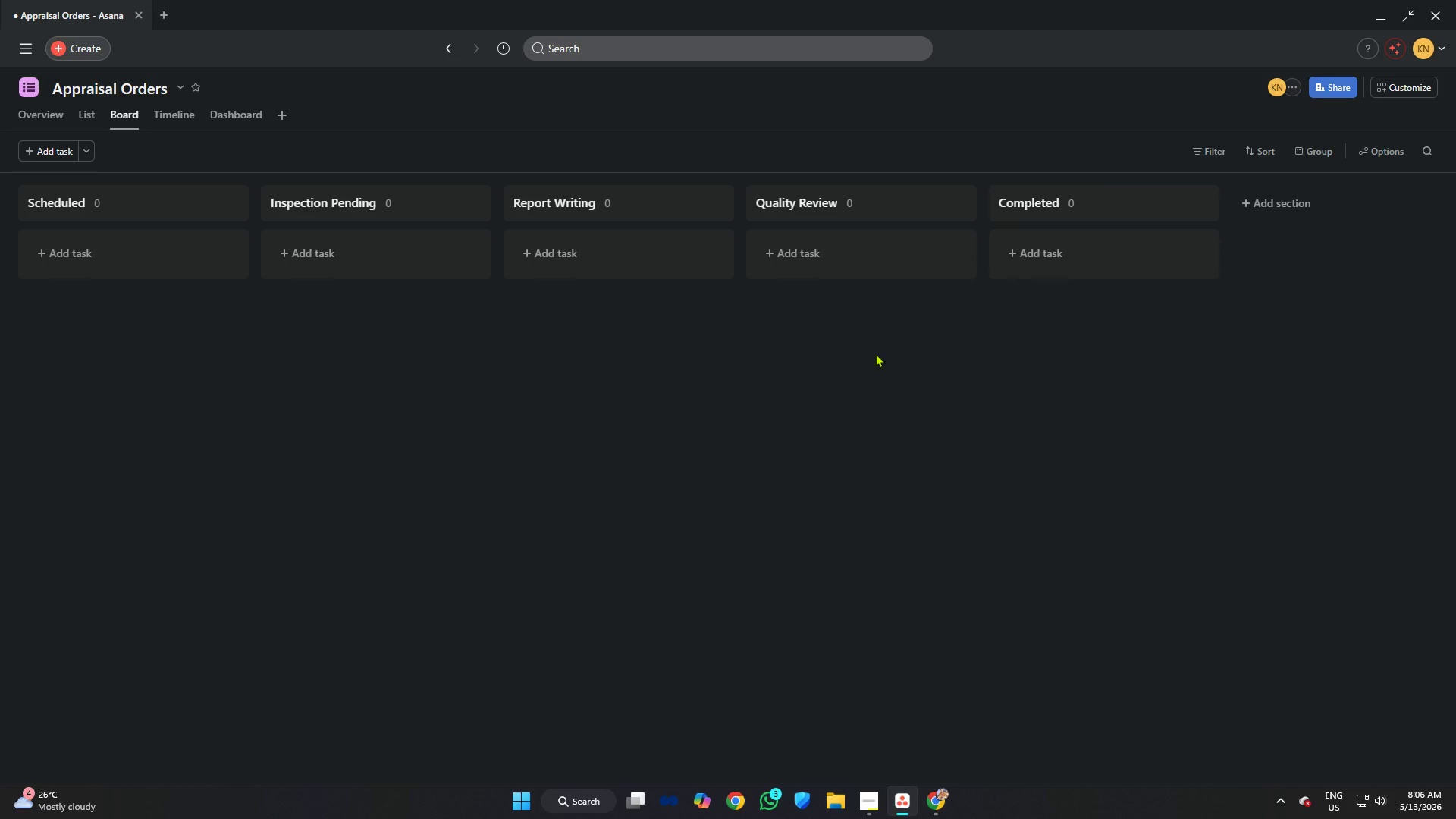 
left_click([893, 426])
 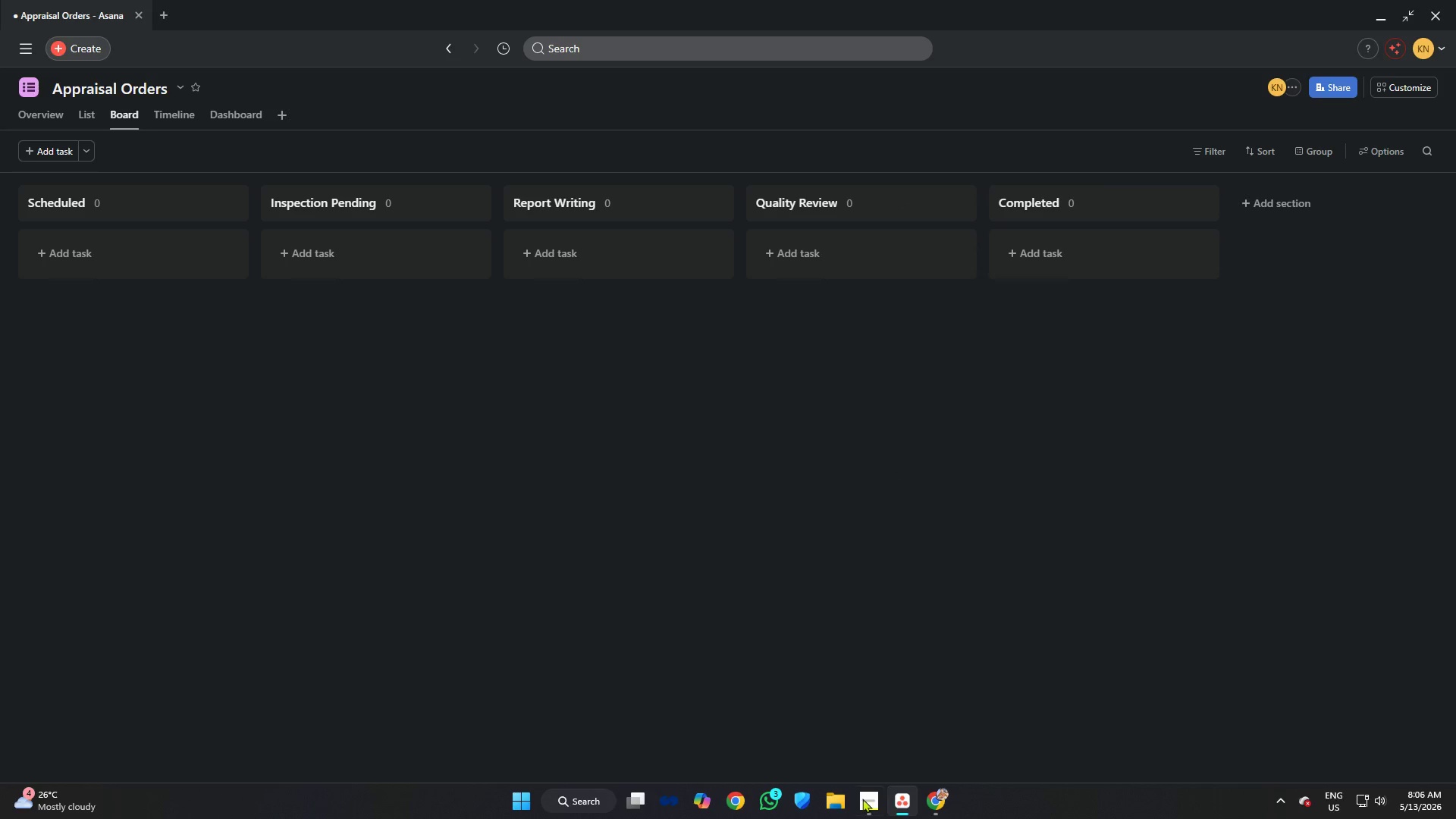 
left_click([869, 797])